 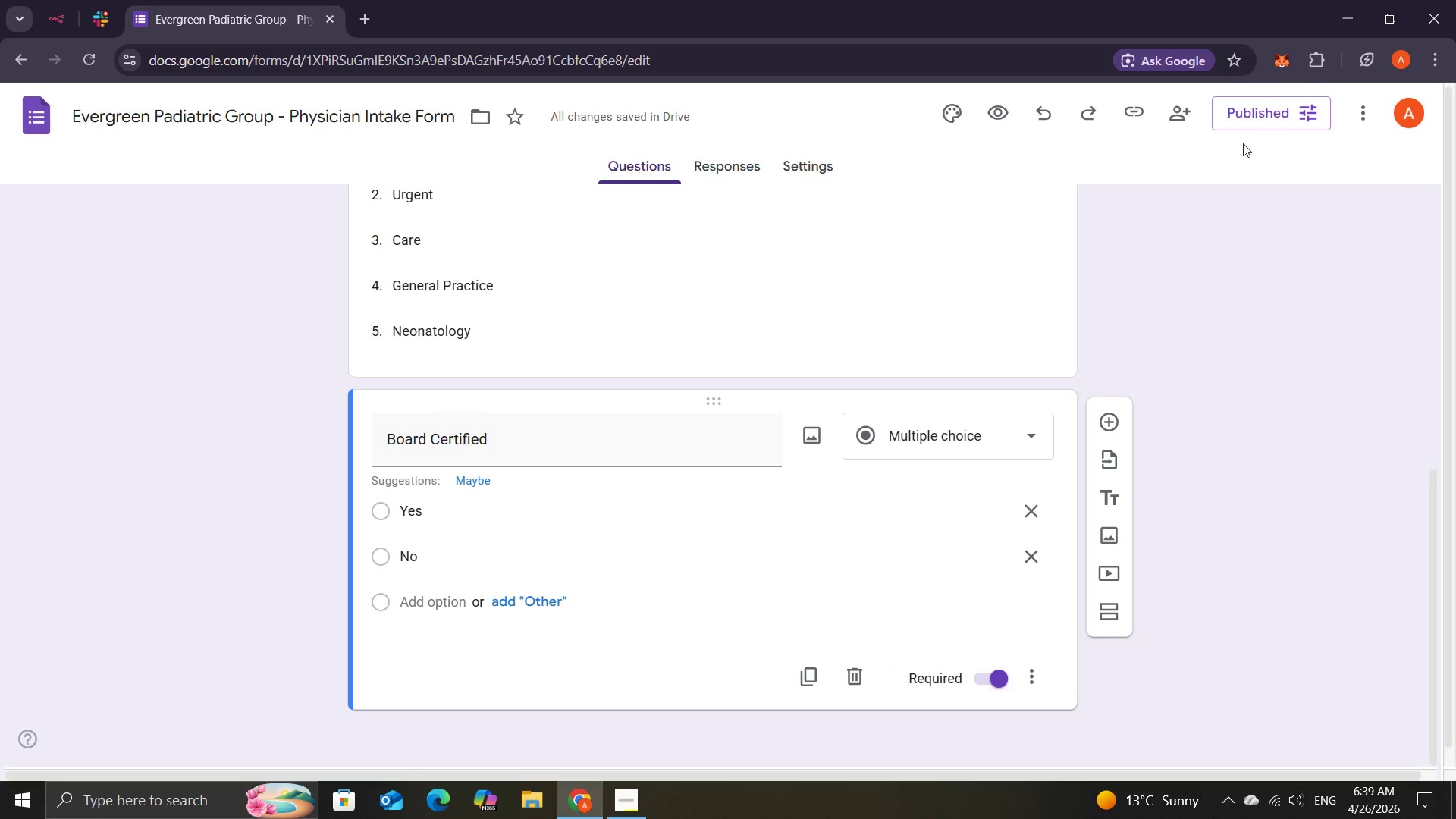 
left_click([1180, 111])
 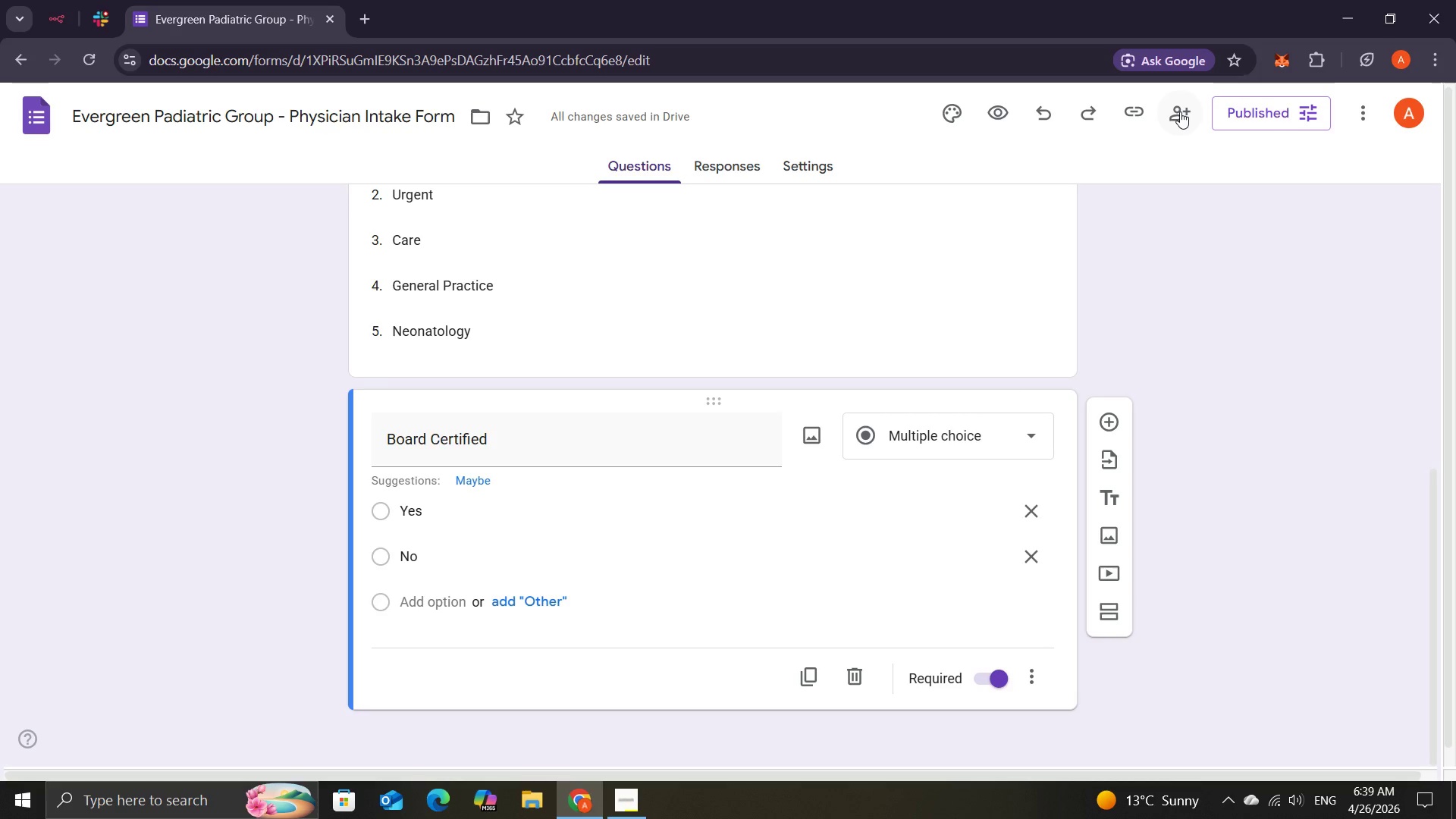 
wait(12.58)
 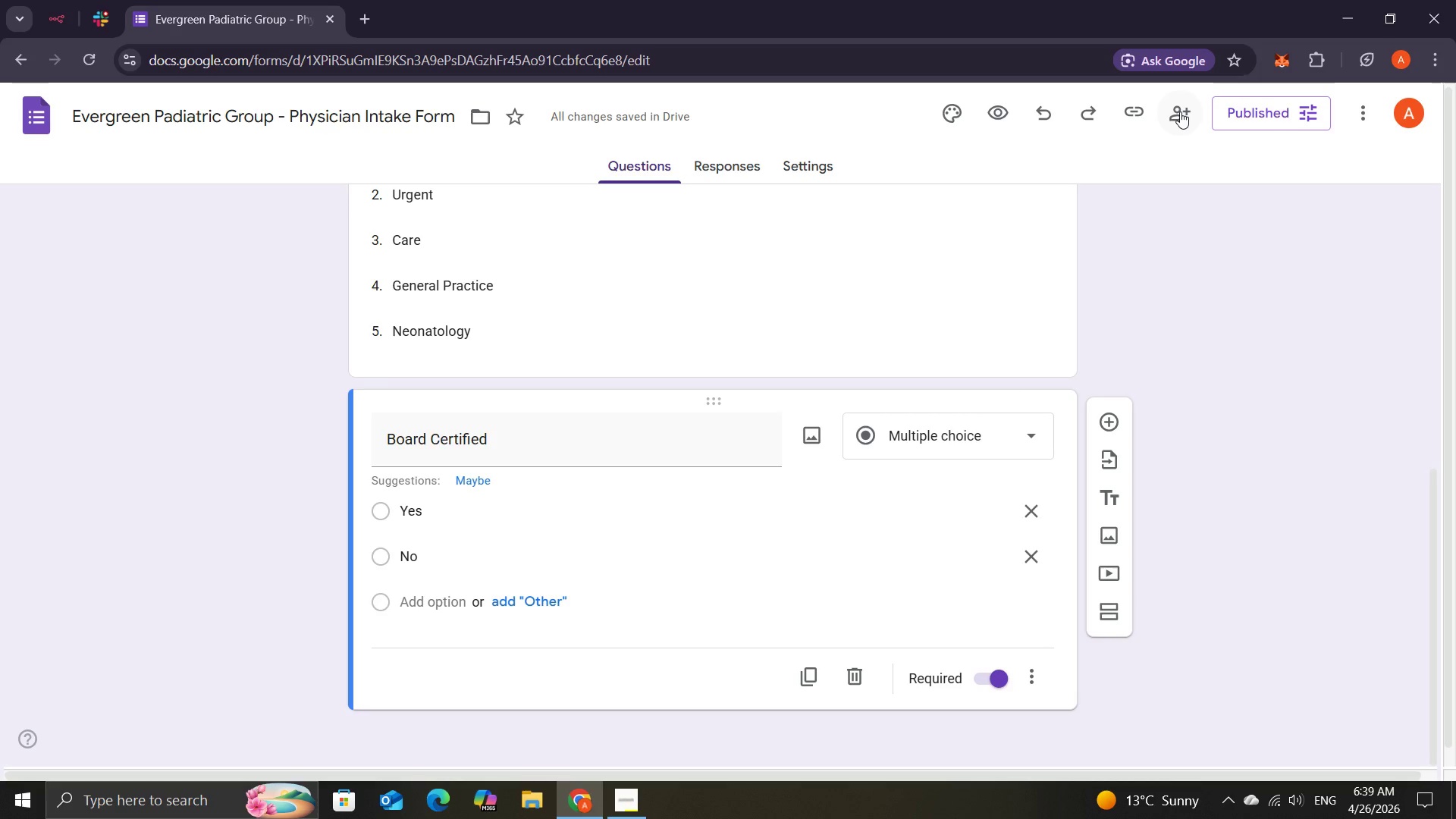 
left_click([1243, 120])
 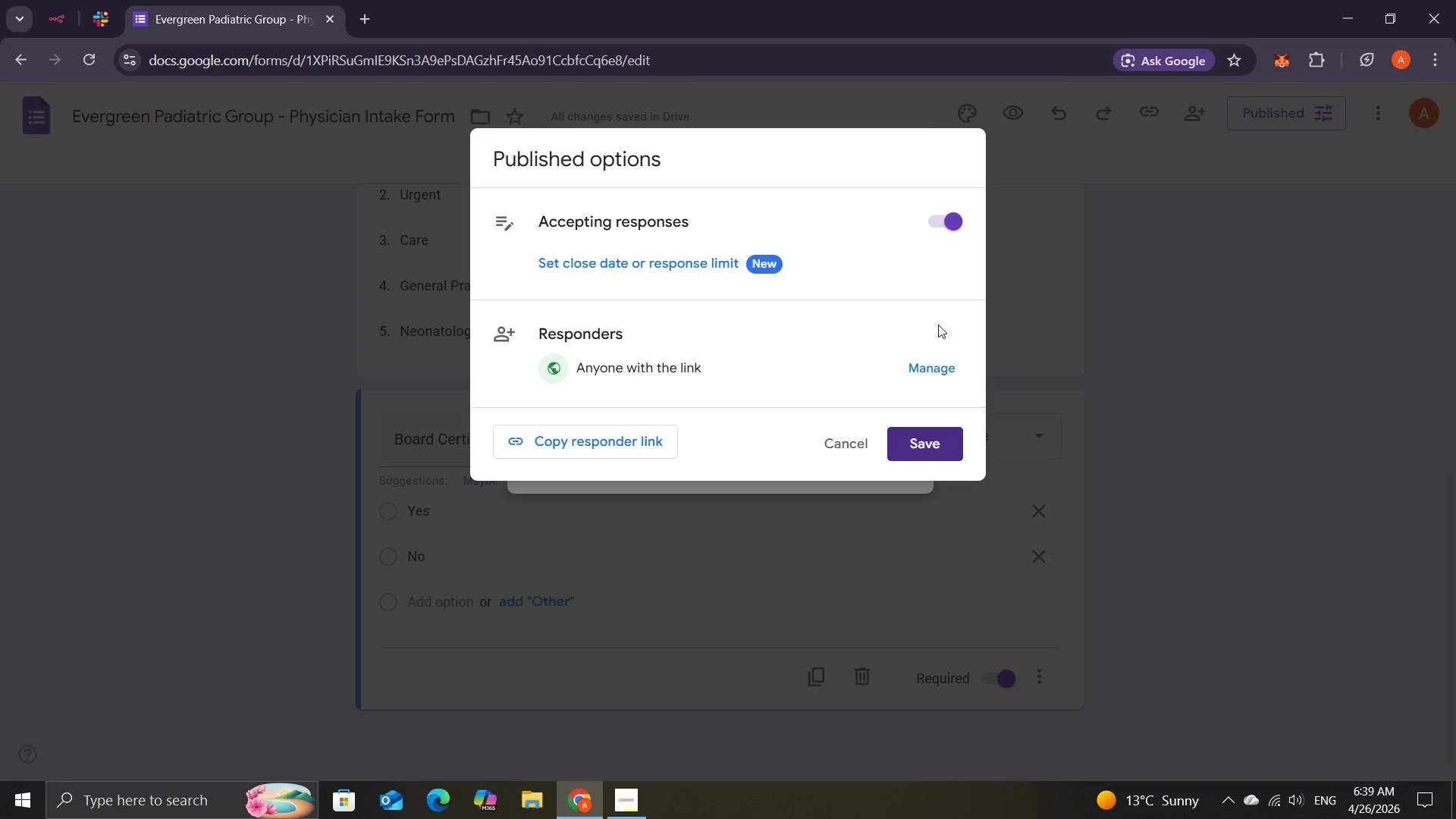 
wait(13.91)
 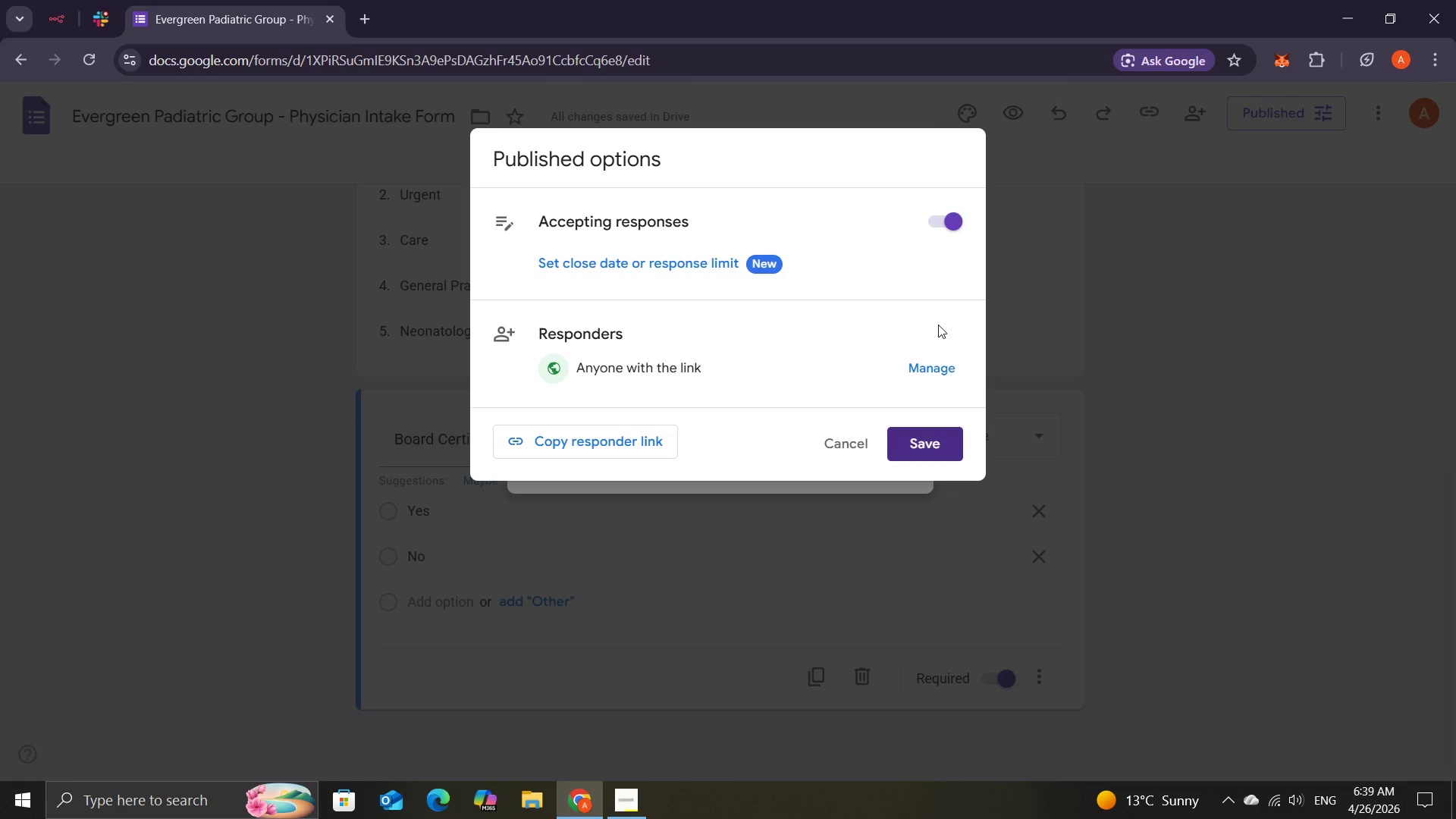 
left_click([629, 439])
 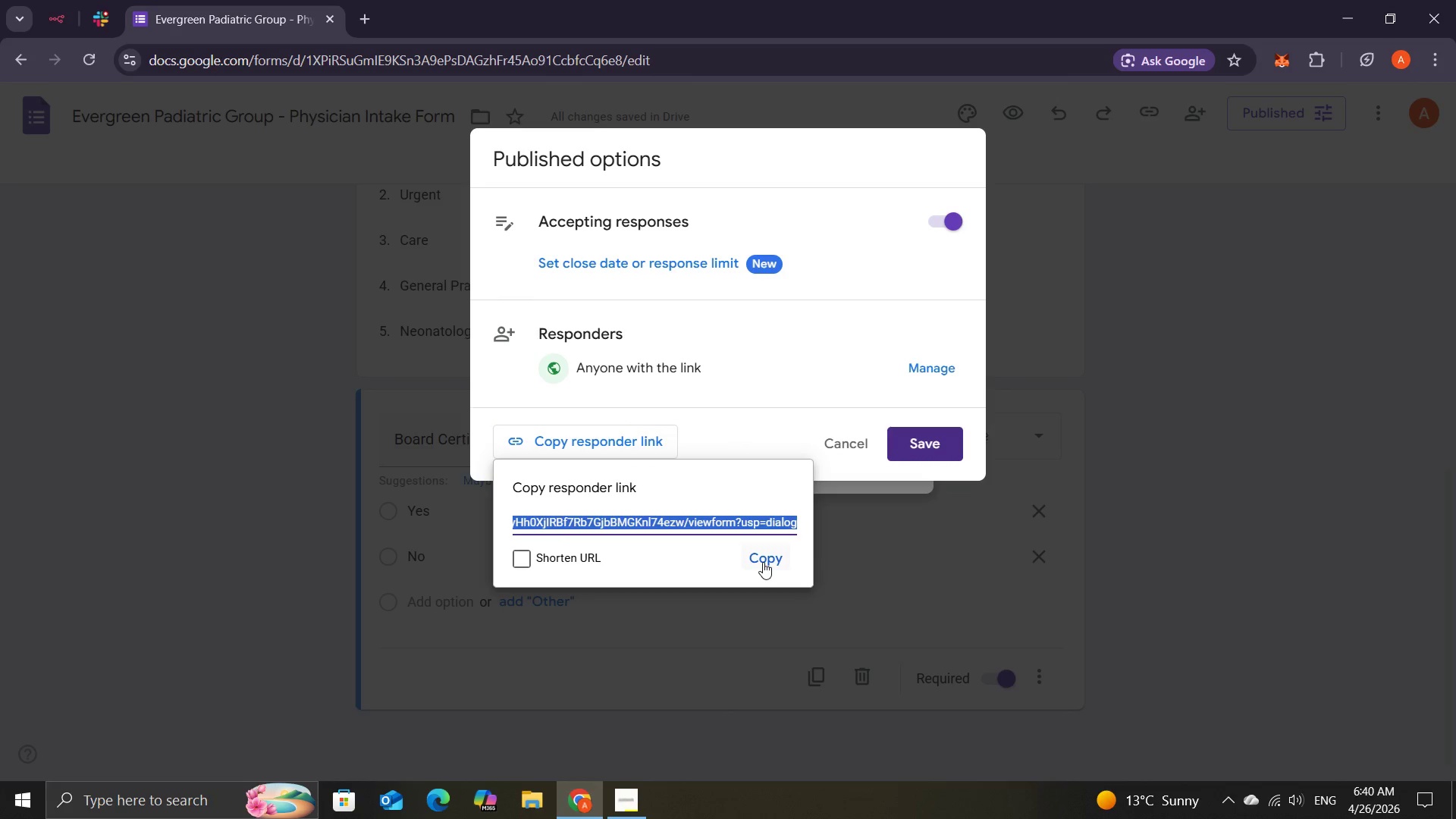 
left_click([763, 562])
 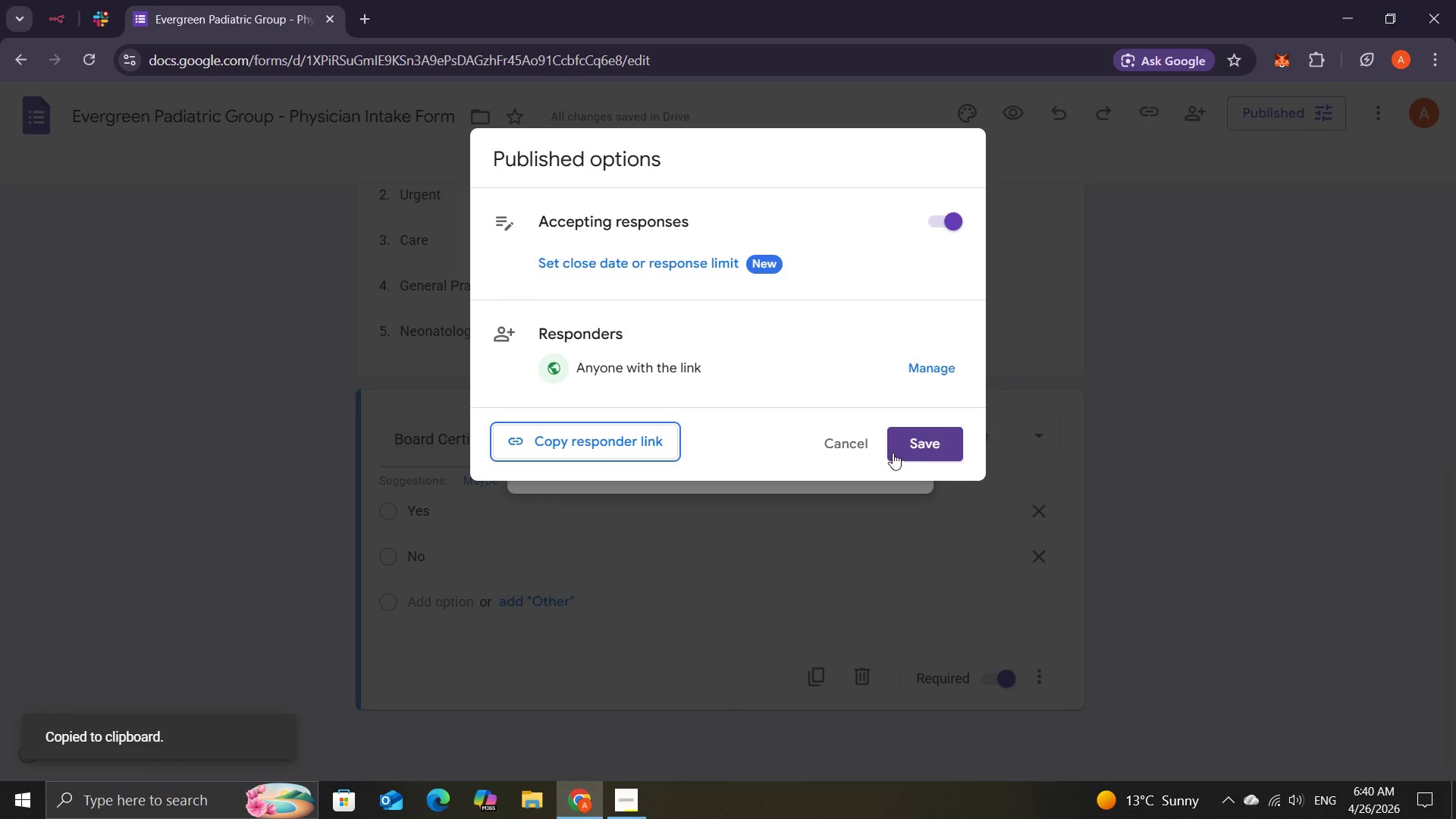 
left_click([915, 444])
 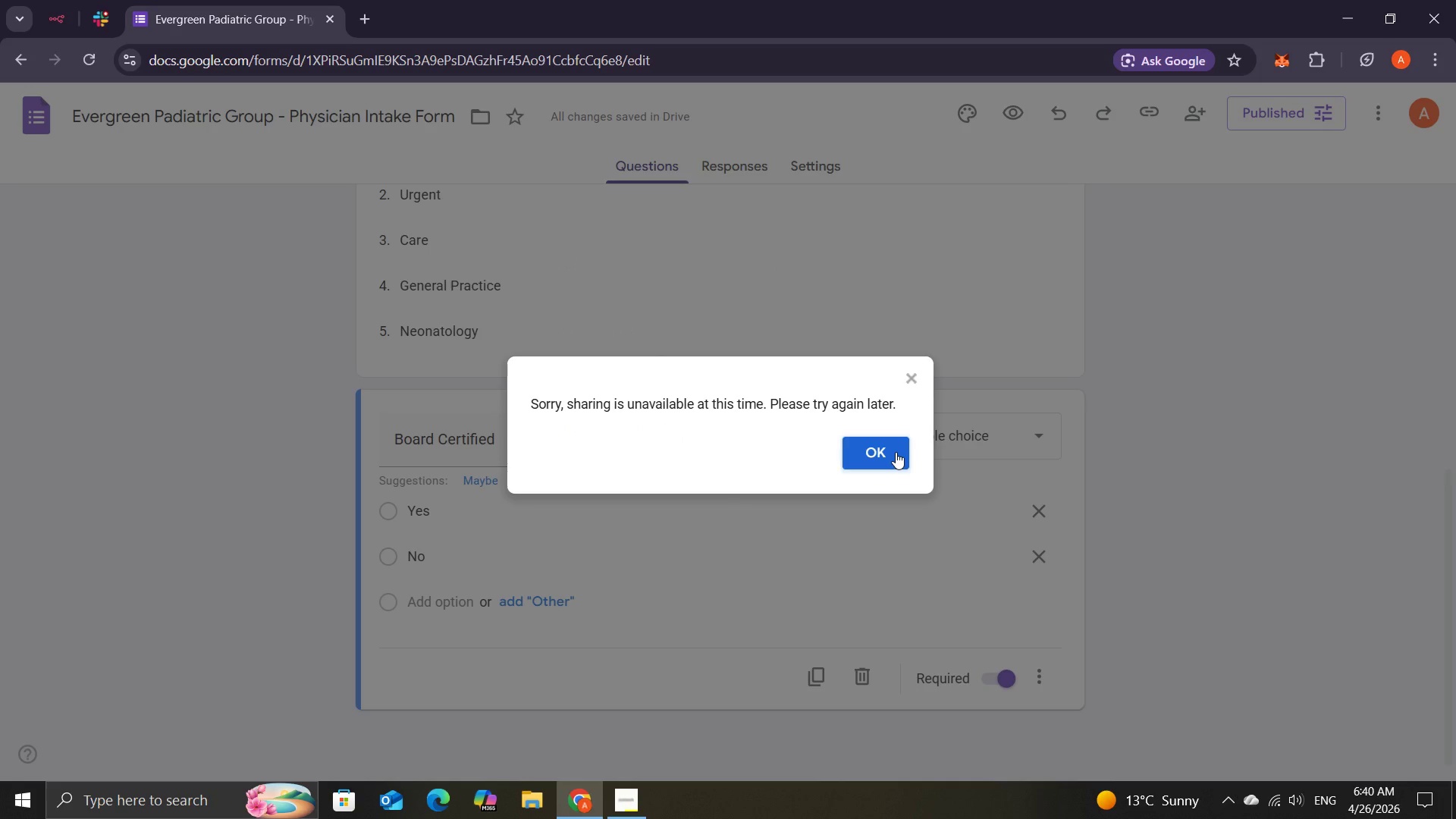 
left_click([896, 452])
 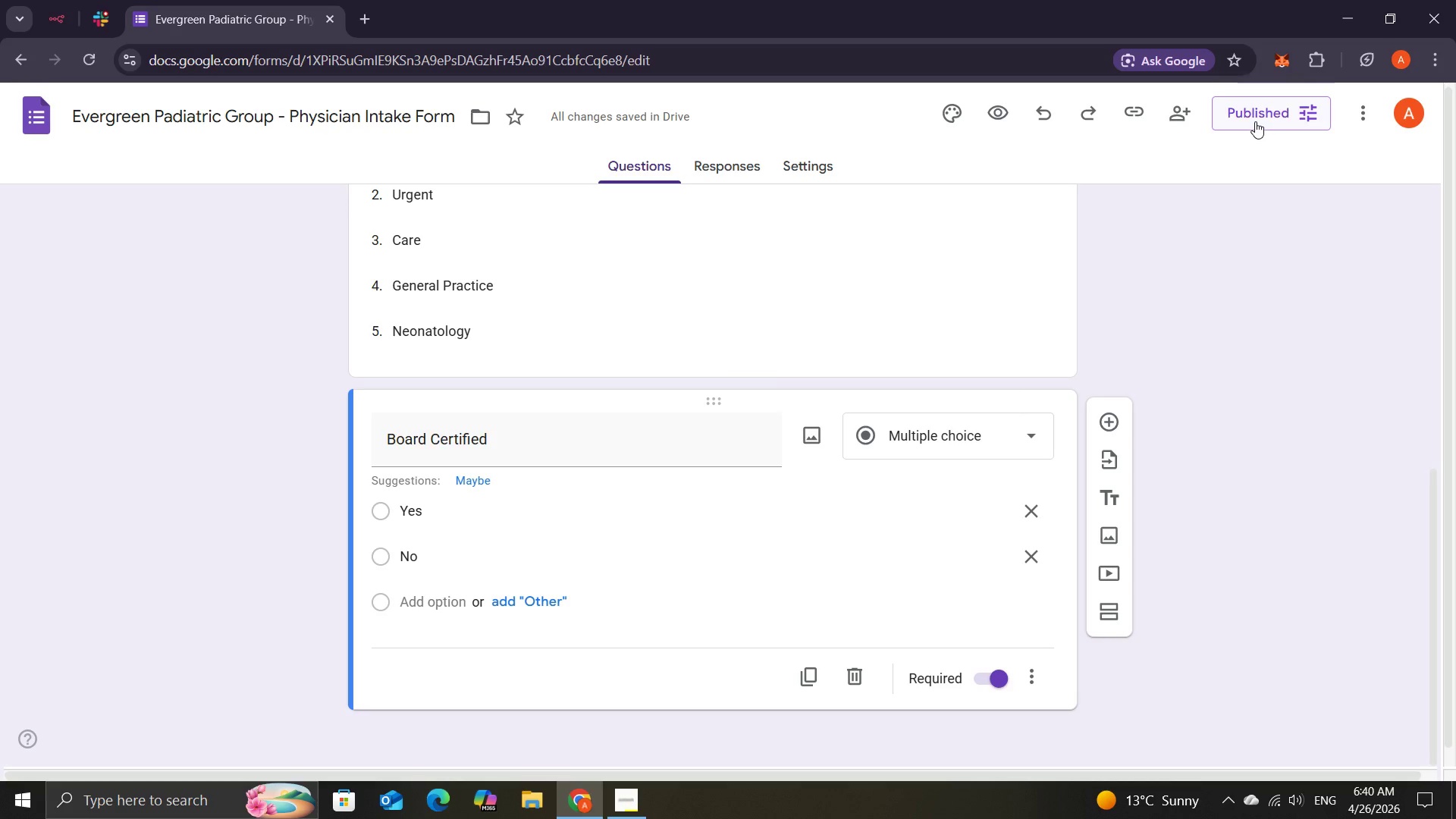 
left_click([1255, 121])
 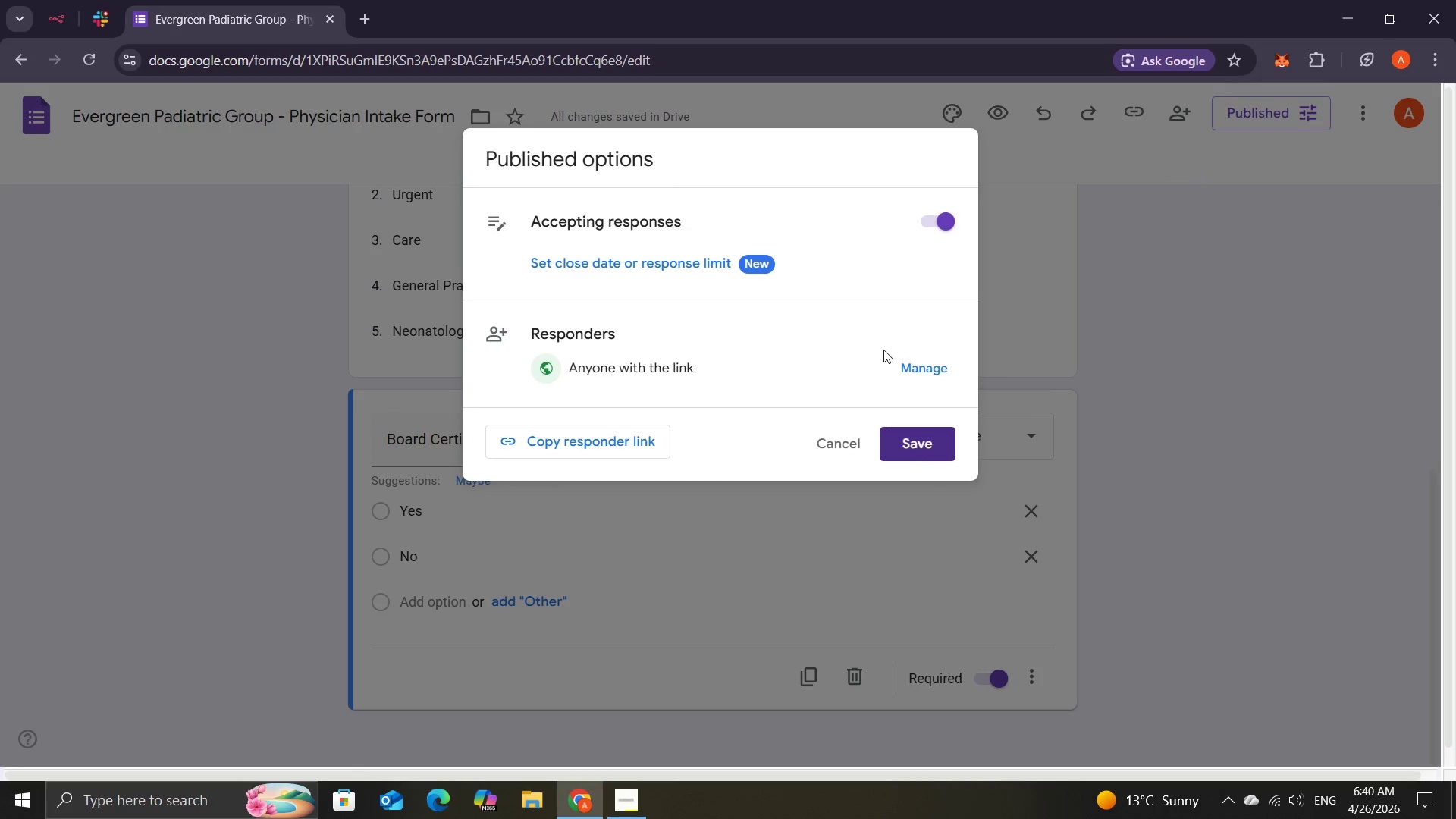 
left_click([906, 362])
 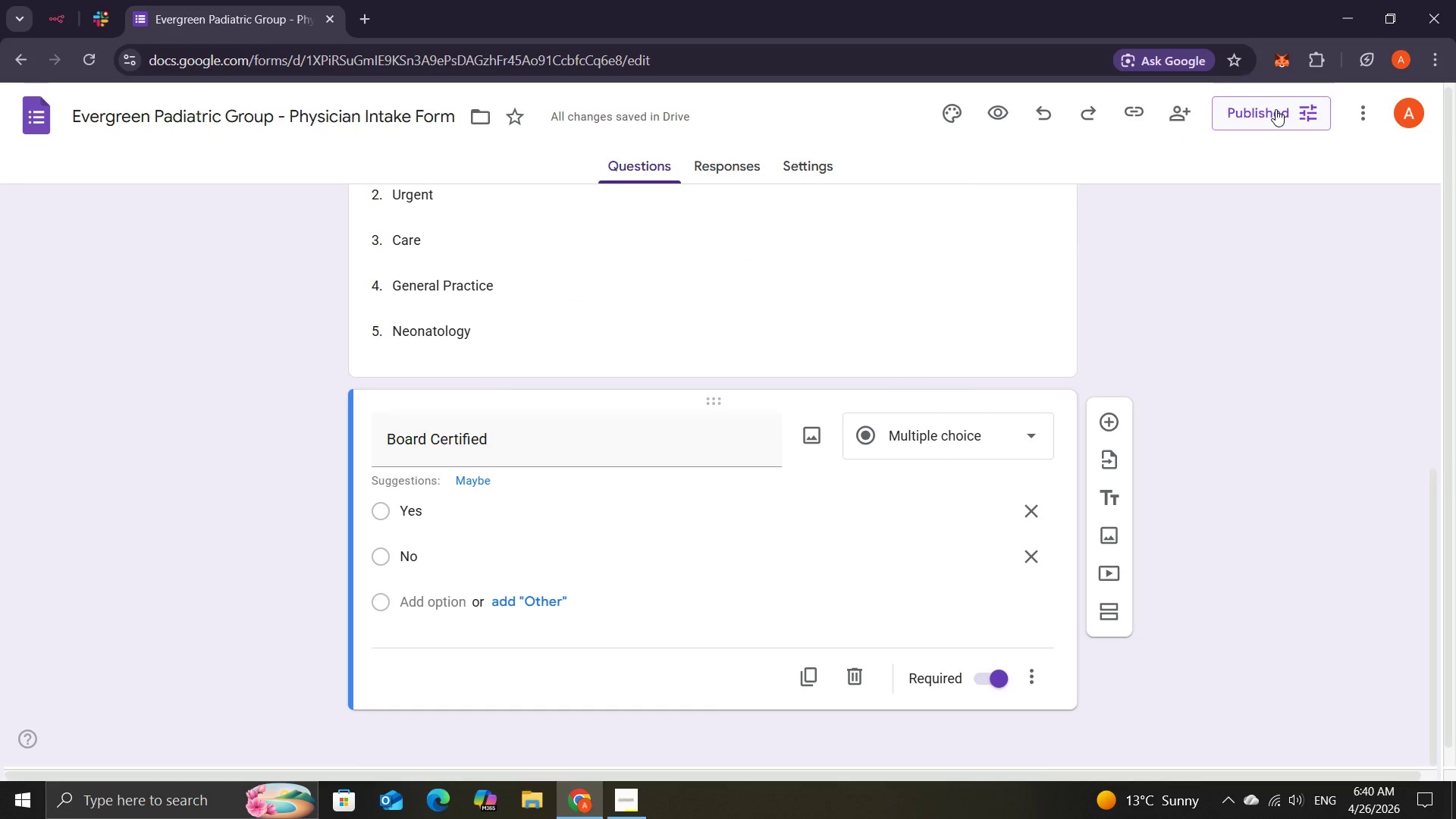 
left_click([1307, 112])
 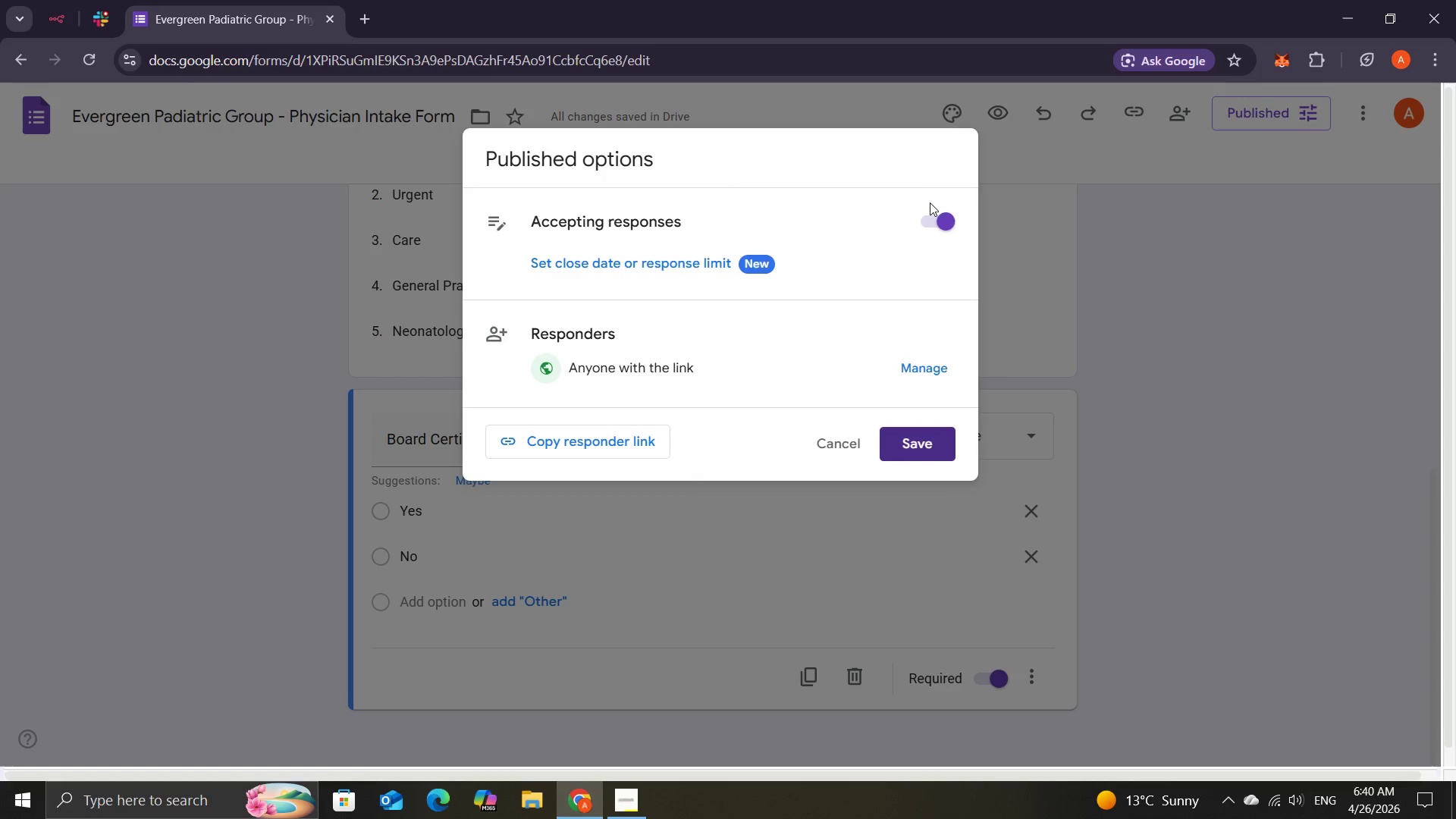 
left_click([930, 215])
 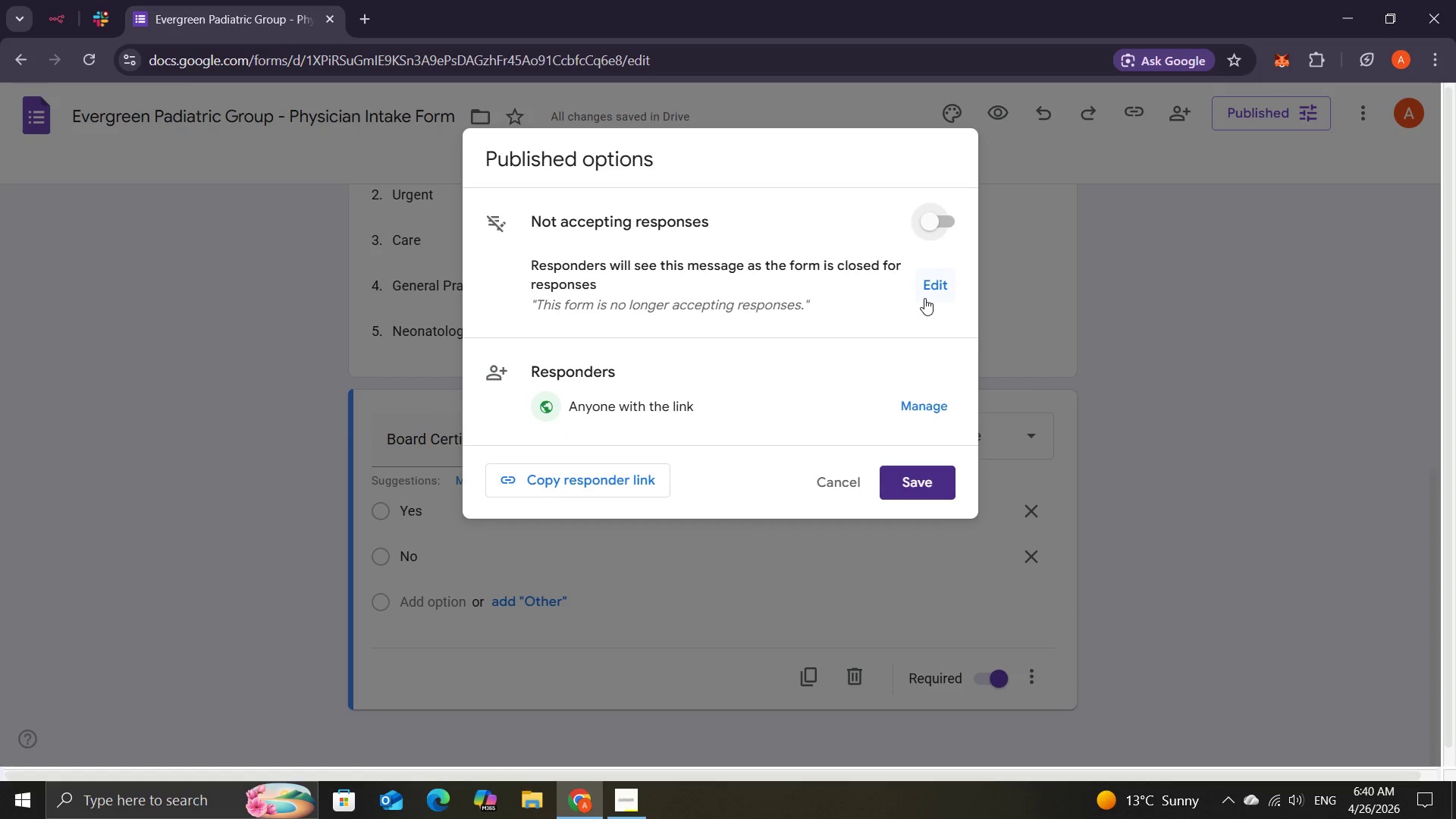 
wait(9.99)
 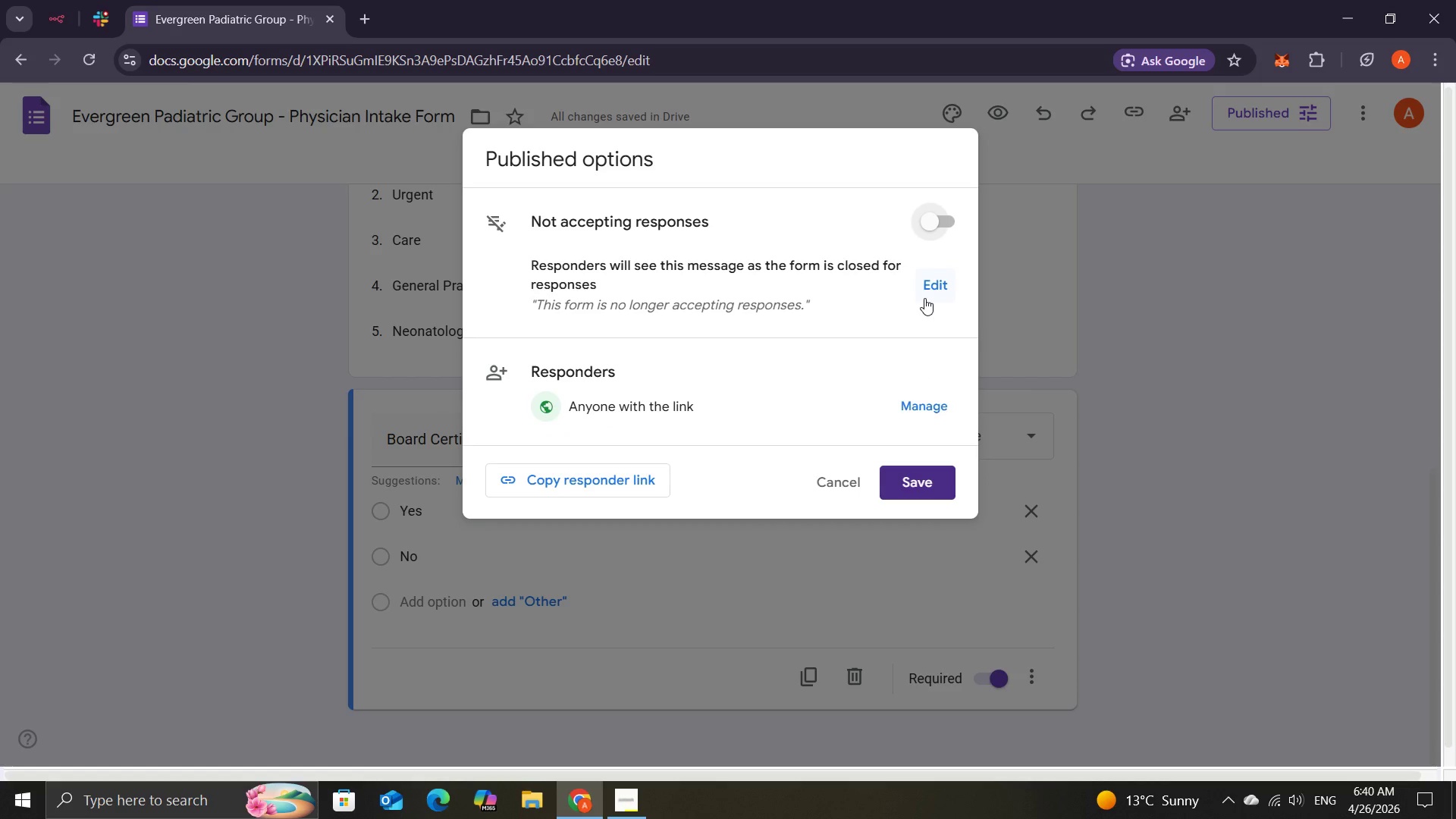 
left_click([953, 221])
 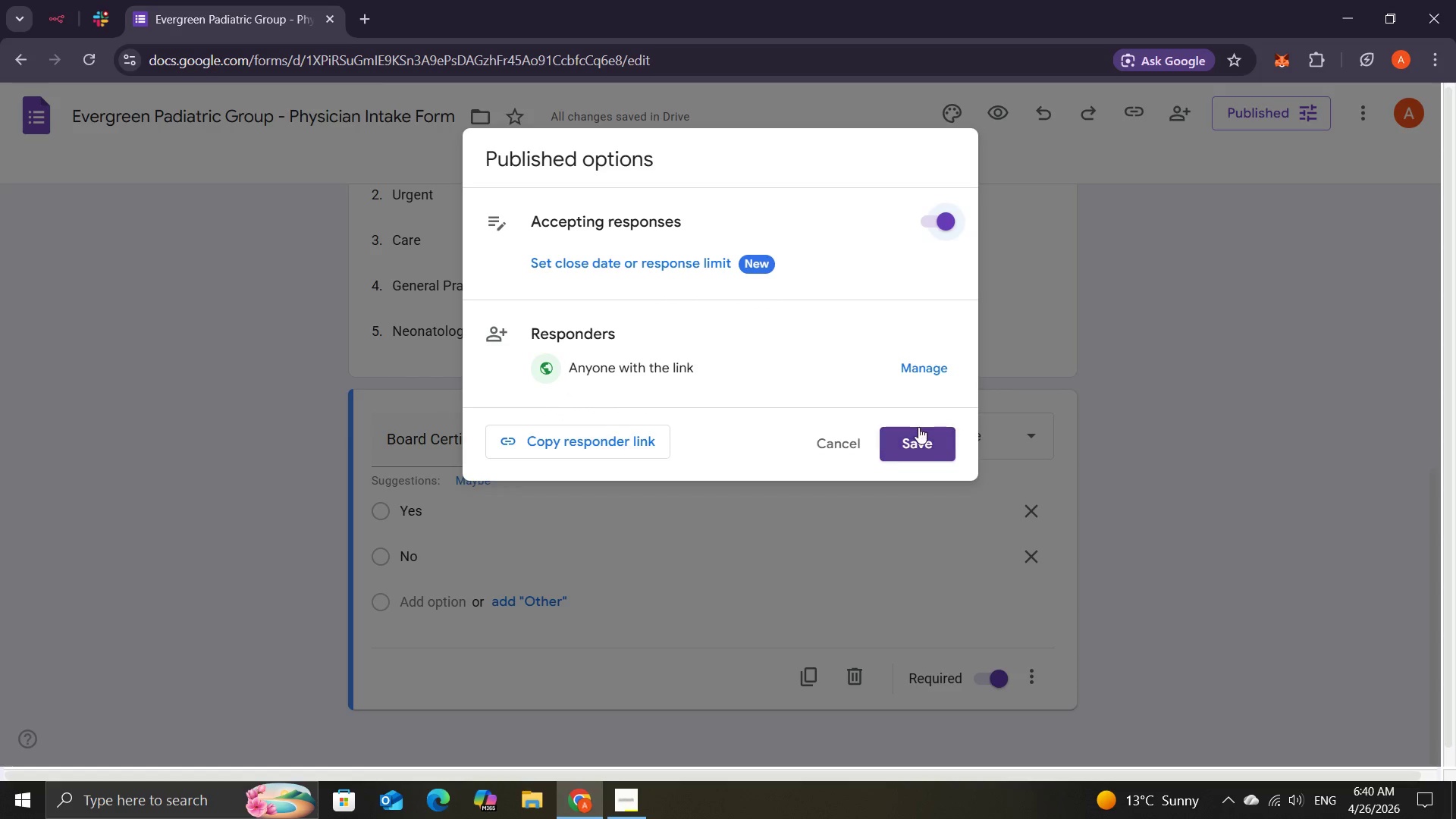 
left_click([918, 427])
 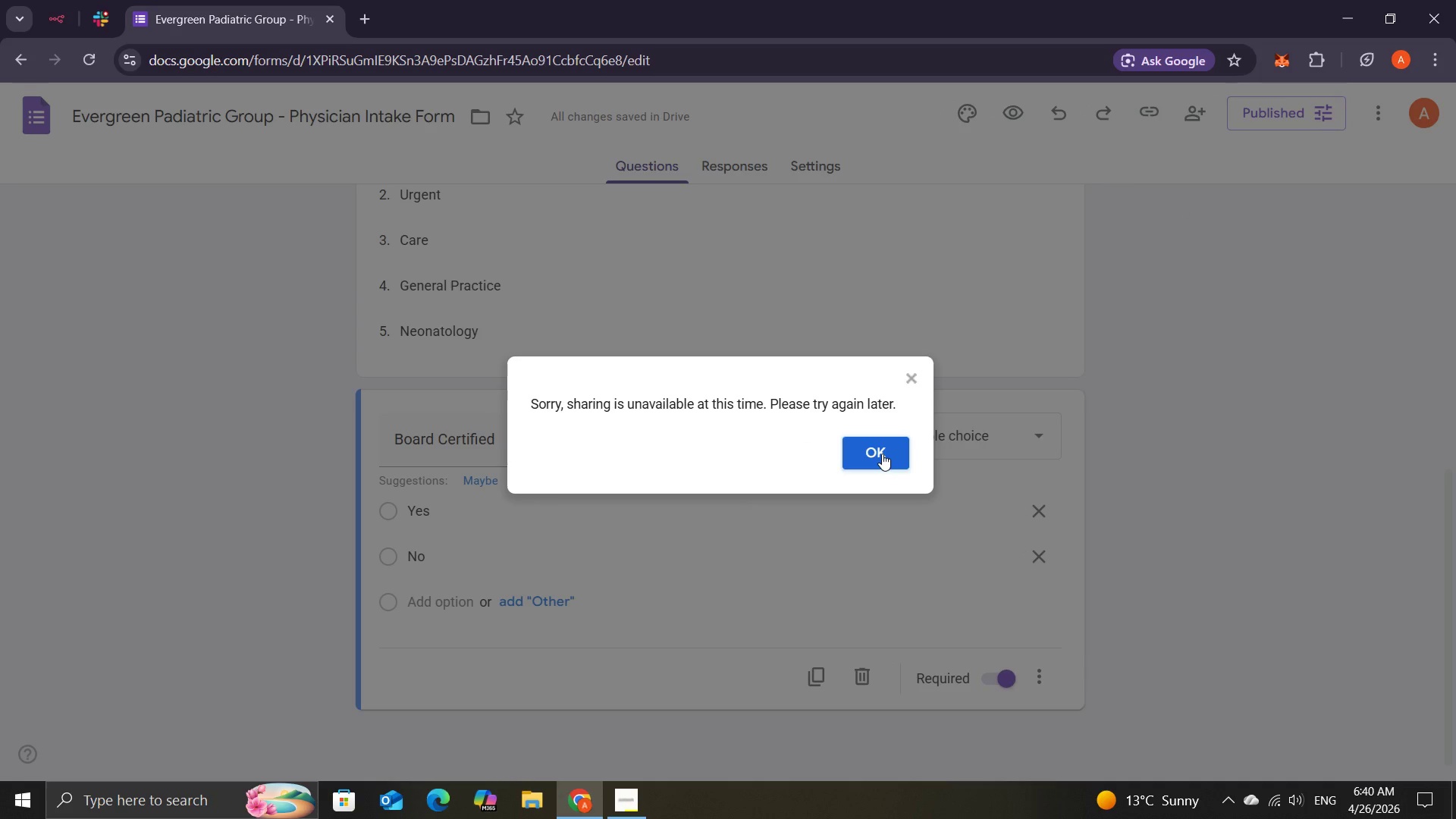 
left_click([882, 453])
 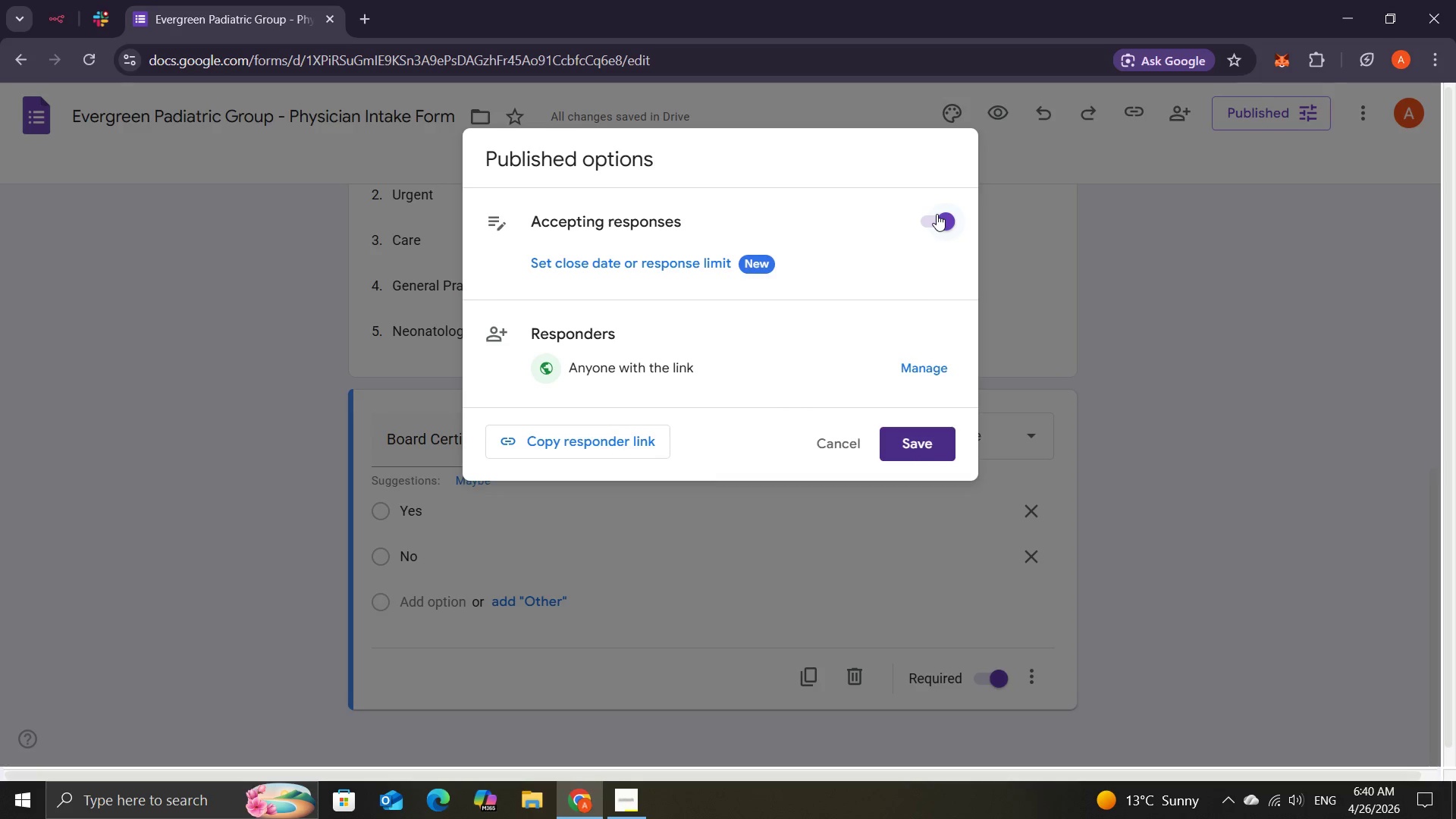 
left_click([941, 212])
 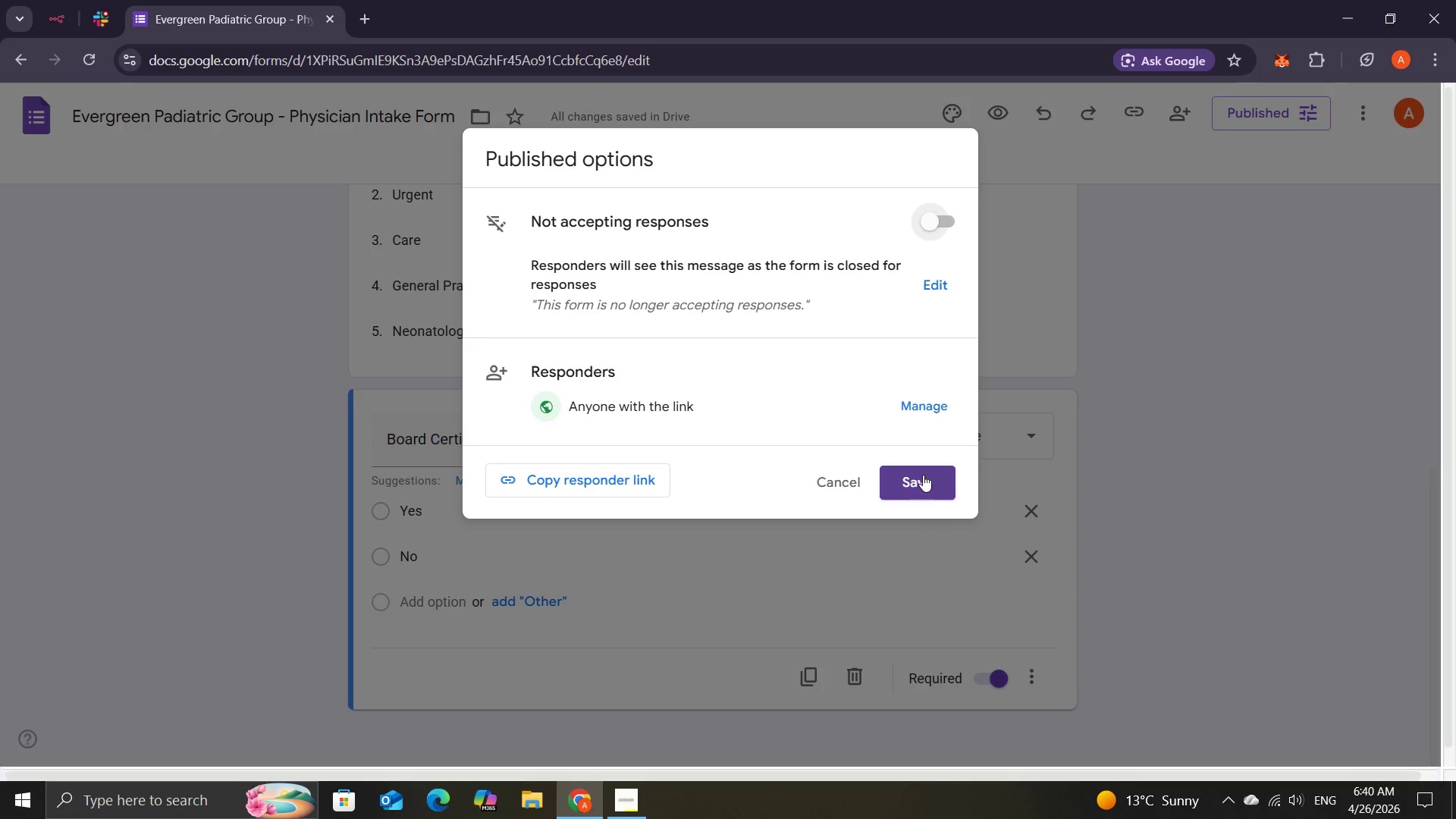 
left_click([923, 475])
 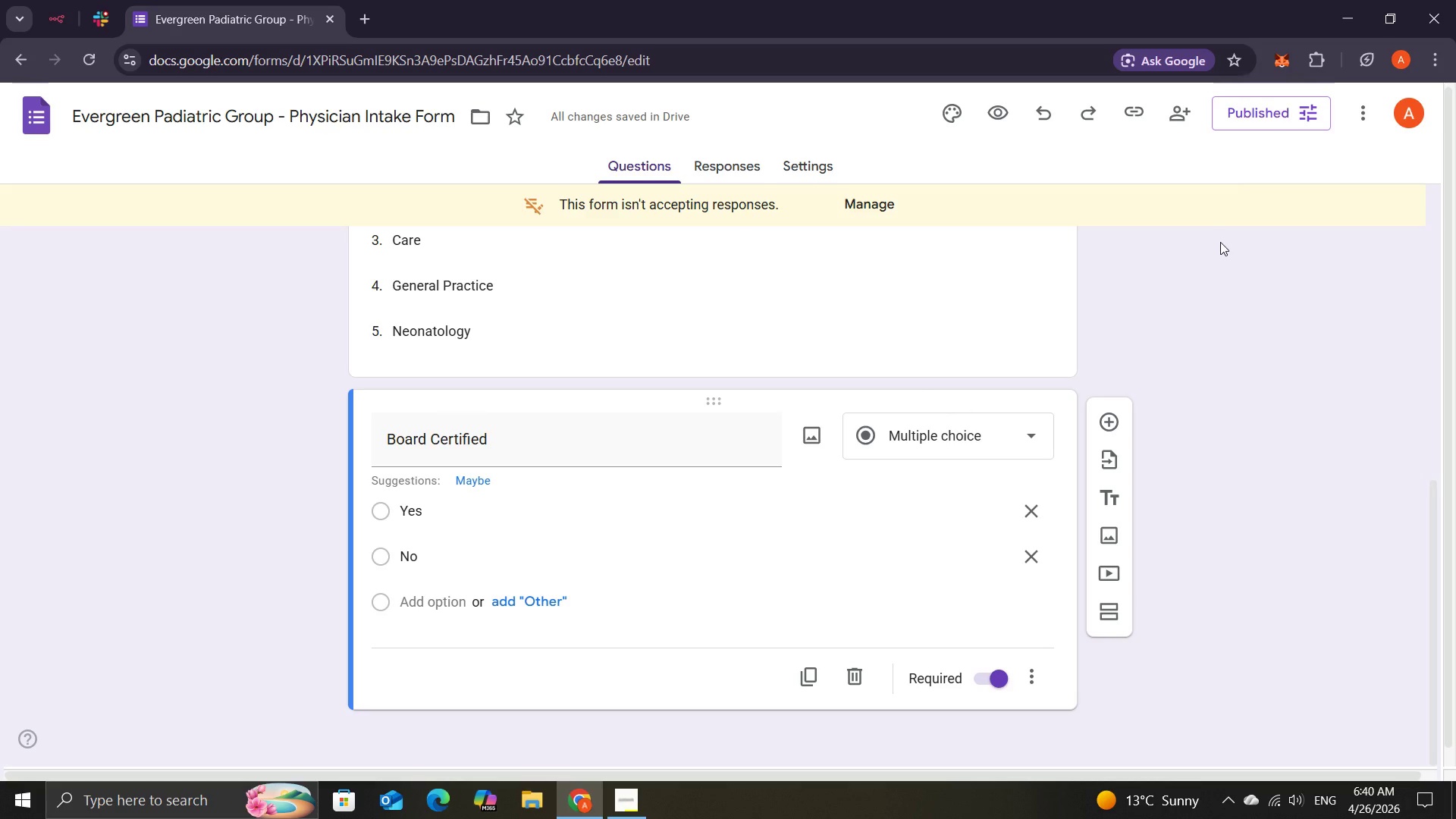 
wait(5.27)
 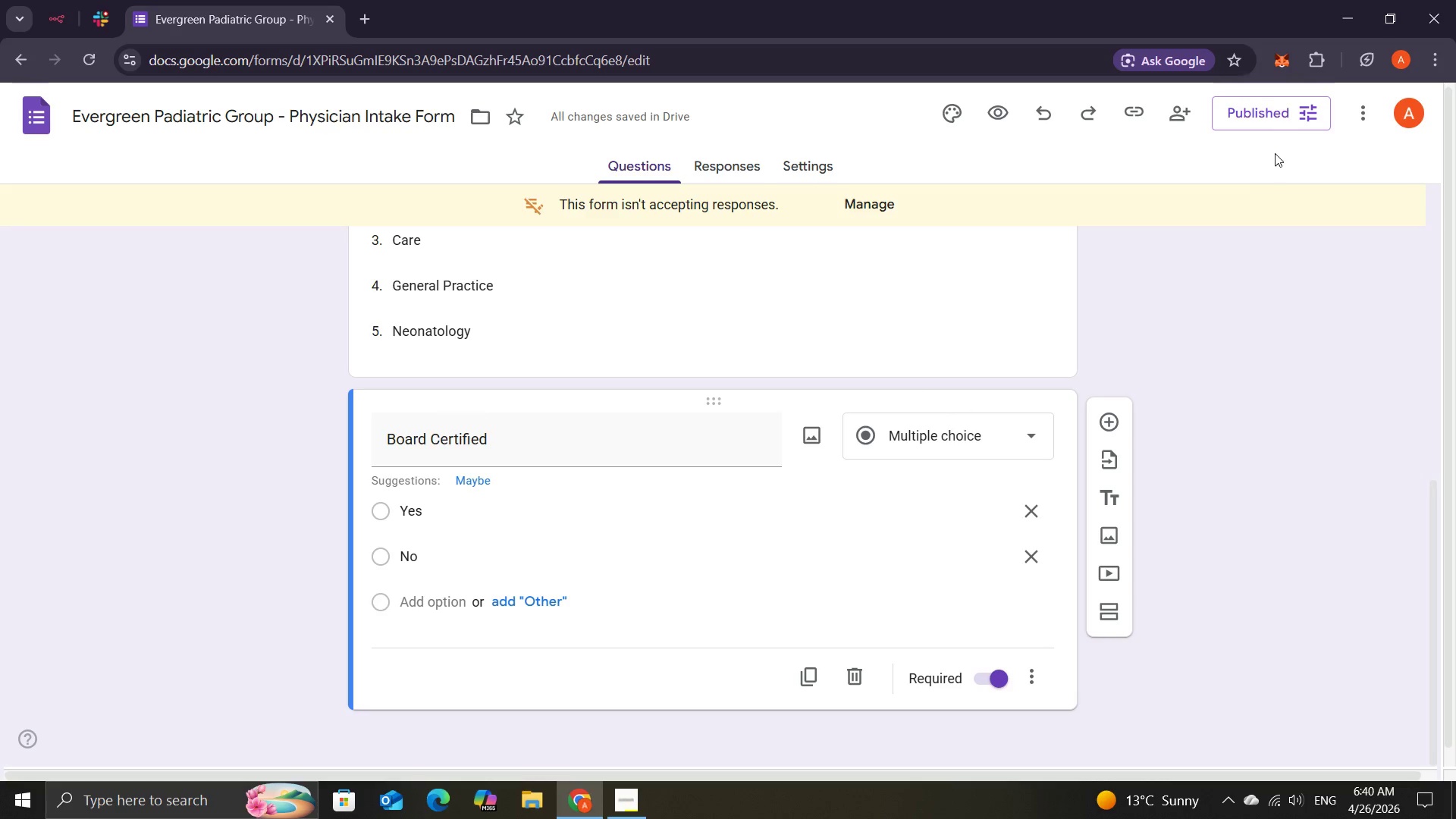 
left_click([1188, 110])
 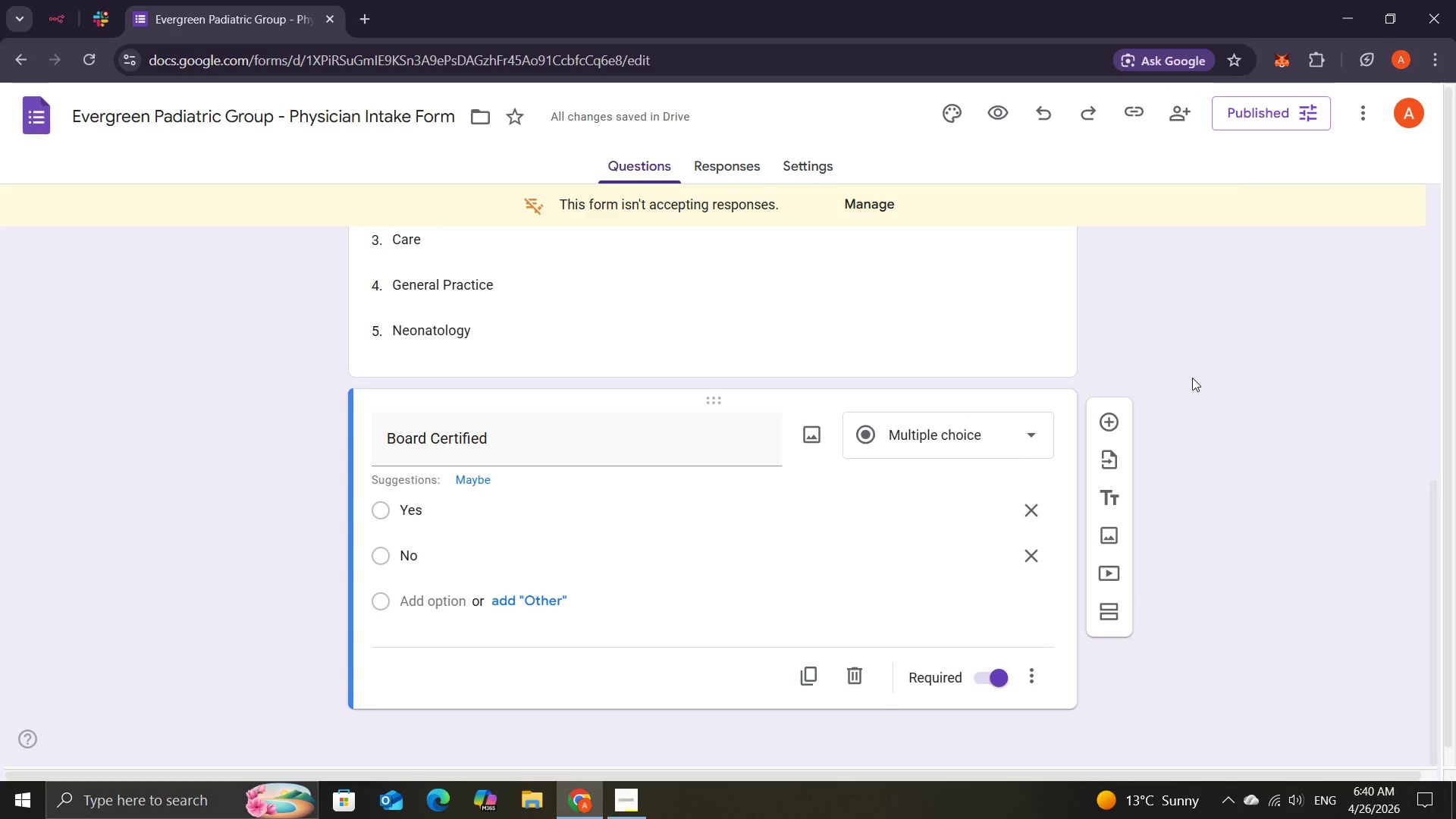 
wait(9.91)
 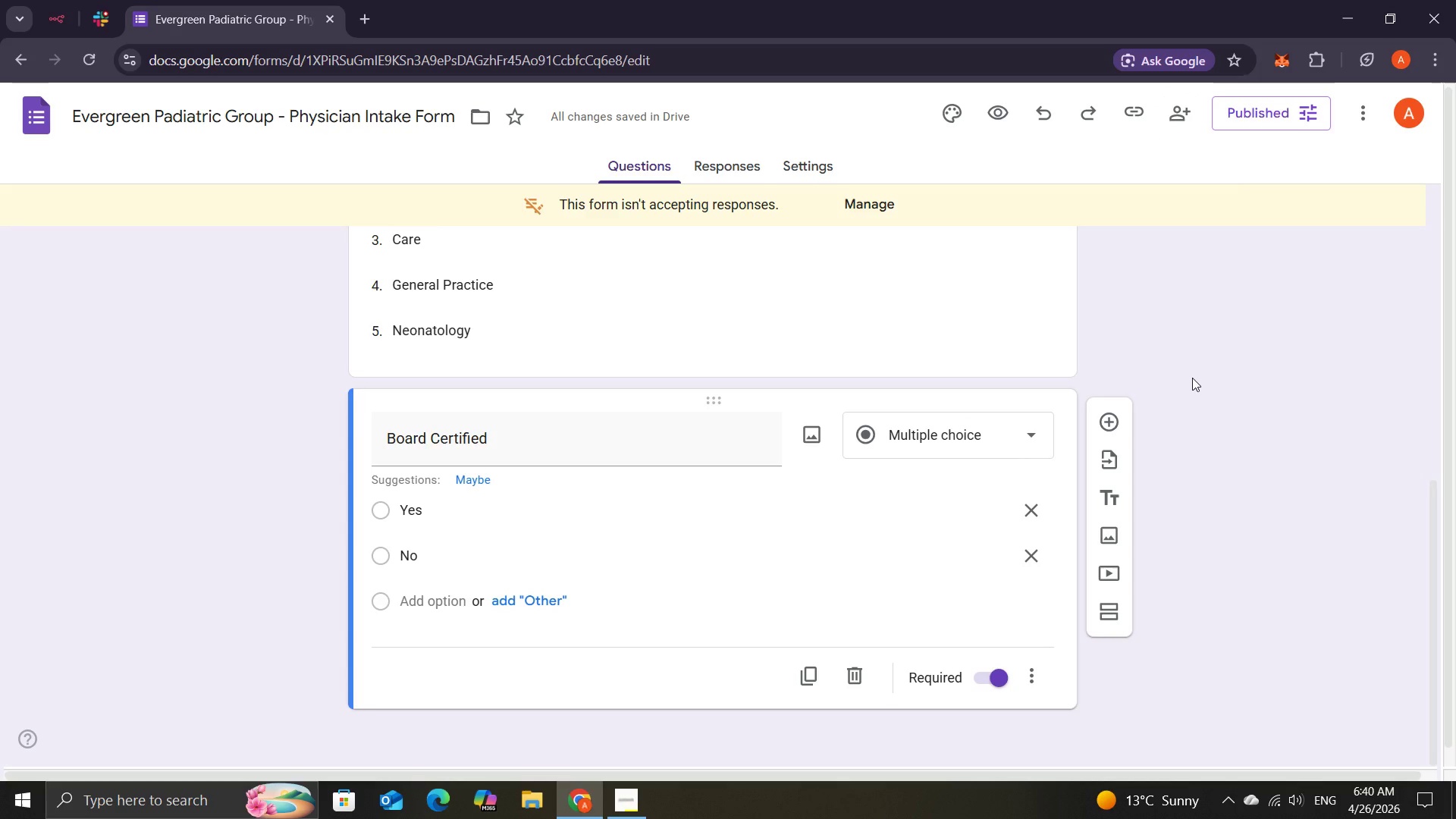 
left_click([1279, 99])
 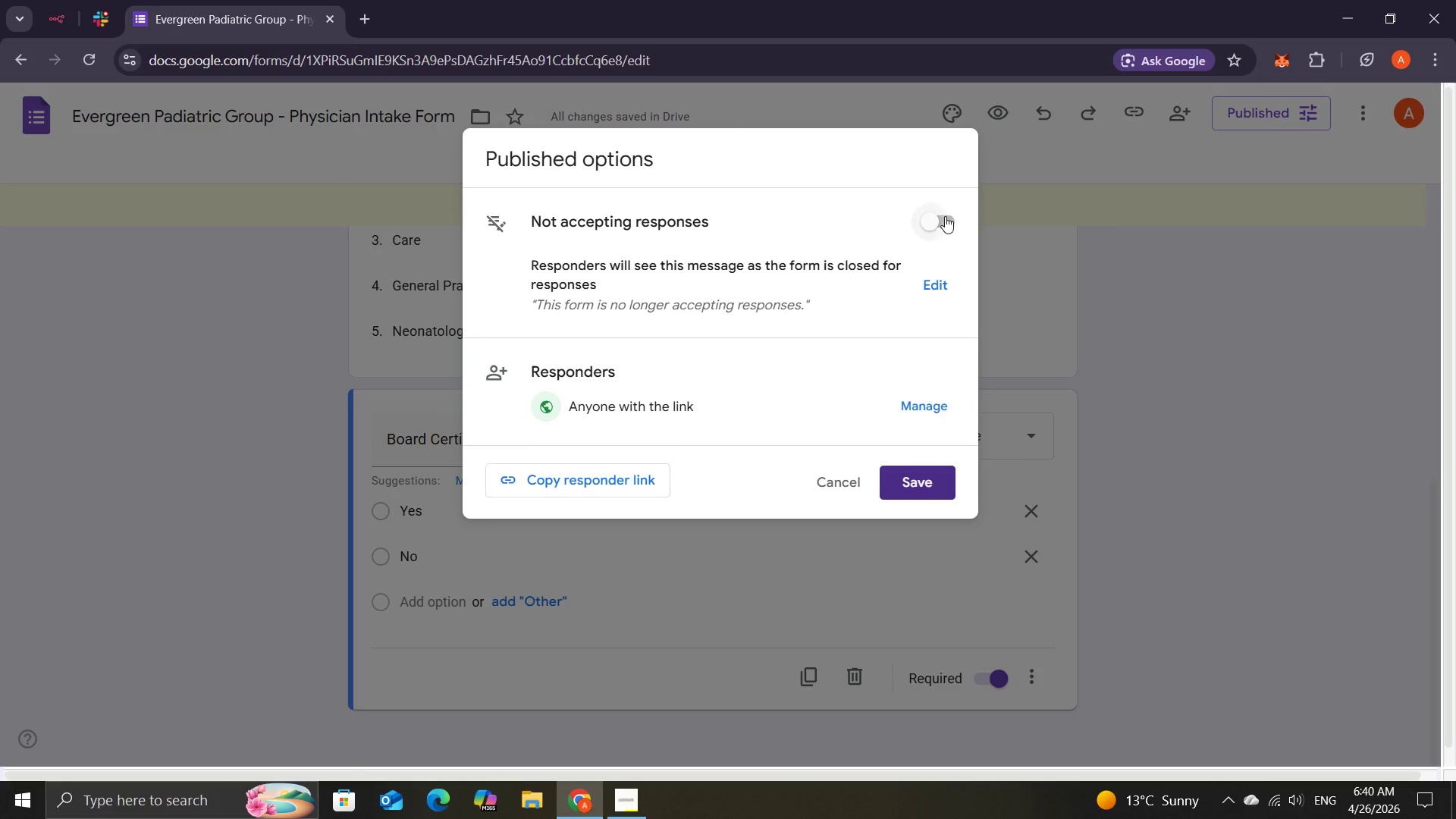 
left_click([945, 216])
 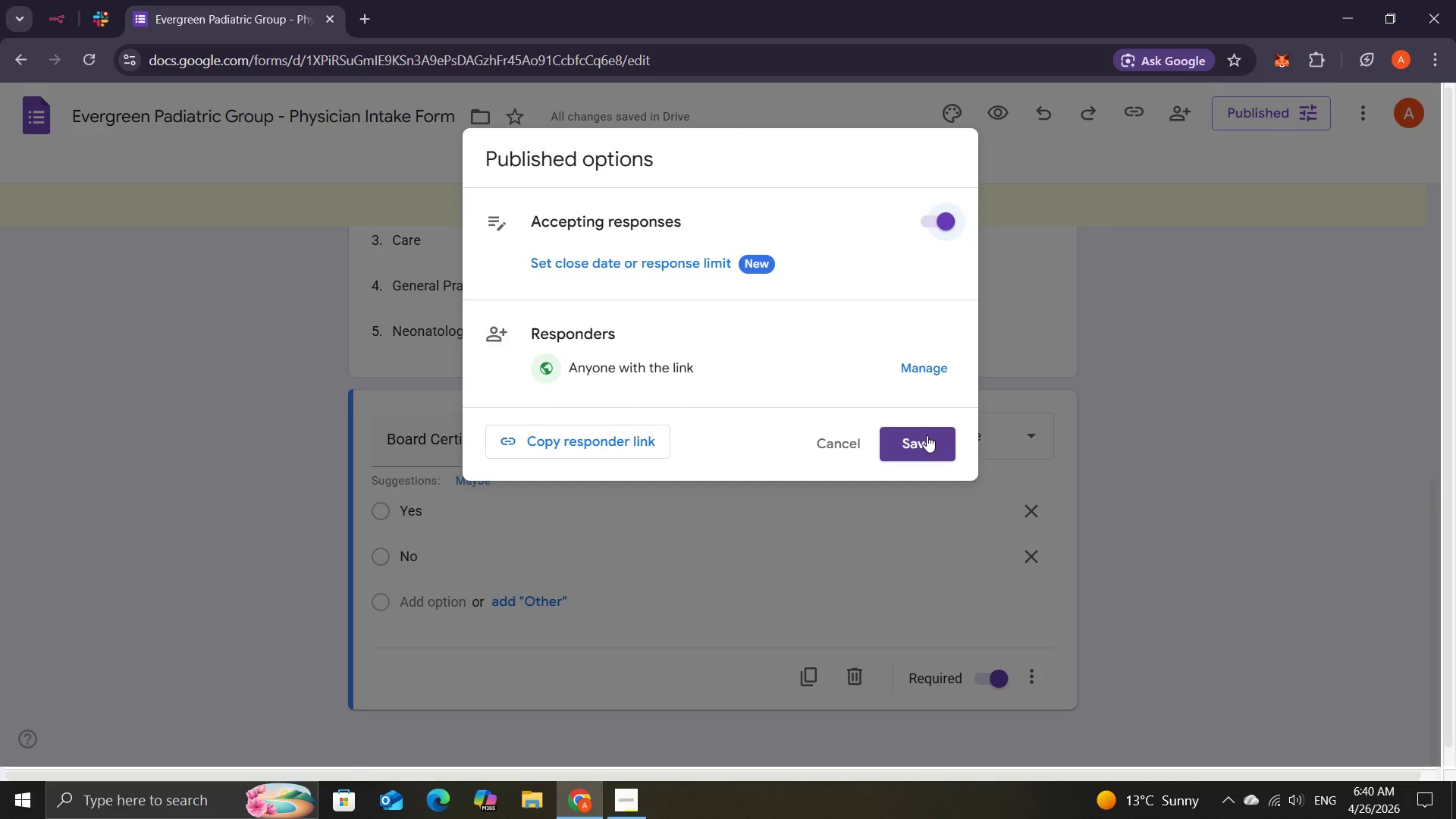 
left_click([927, 435])
 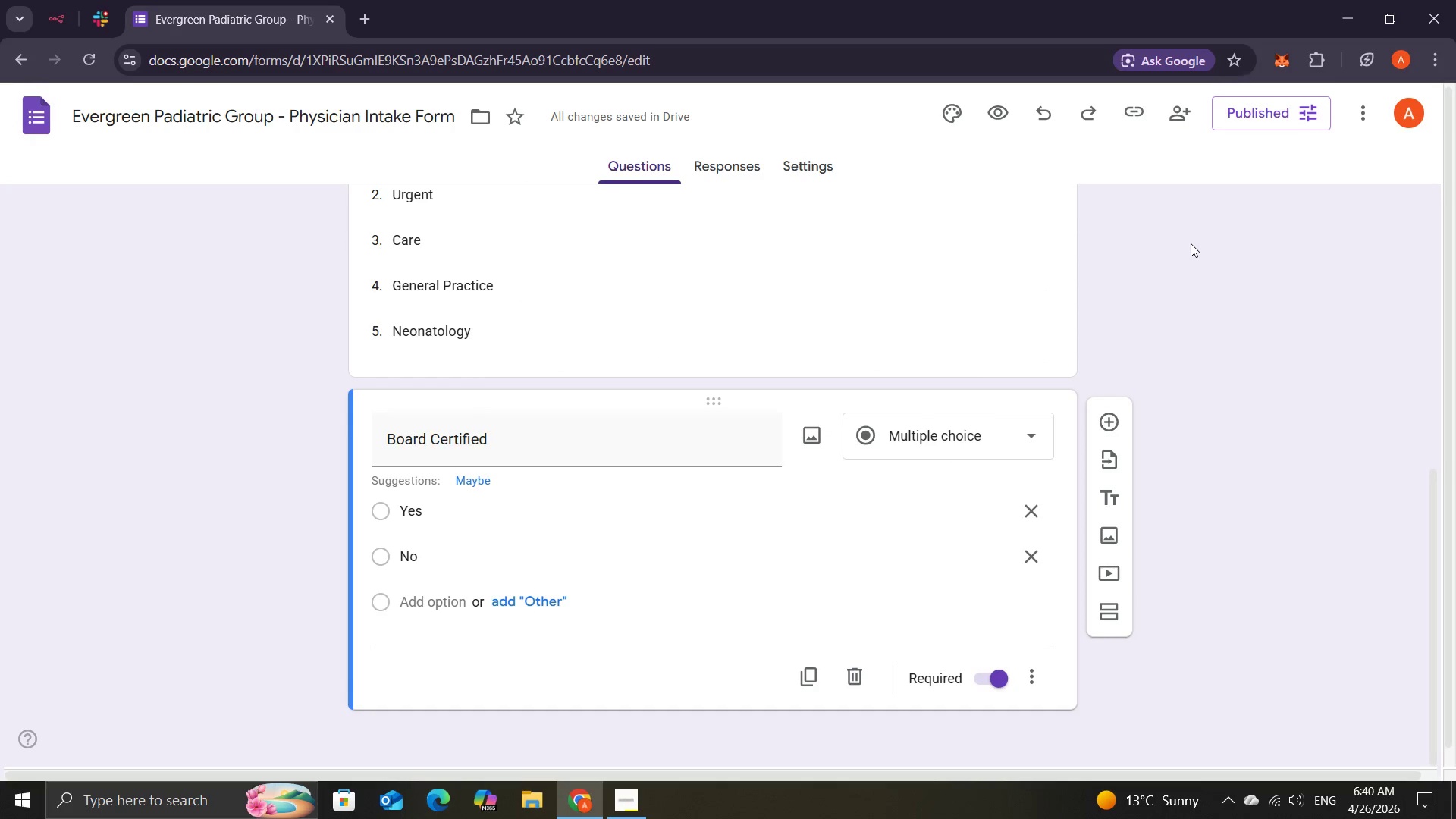 
left_click([1190, 243])
 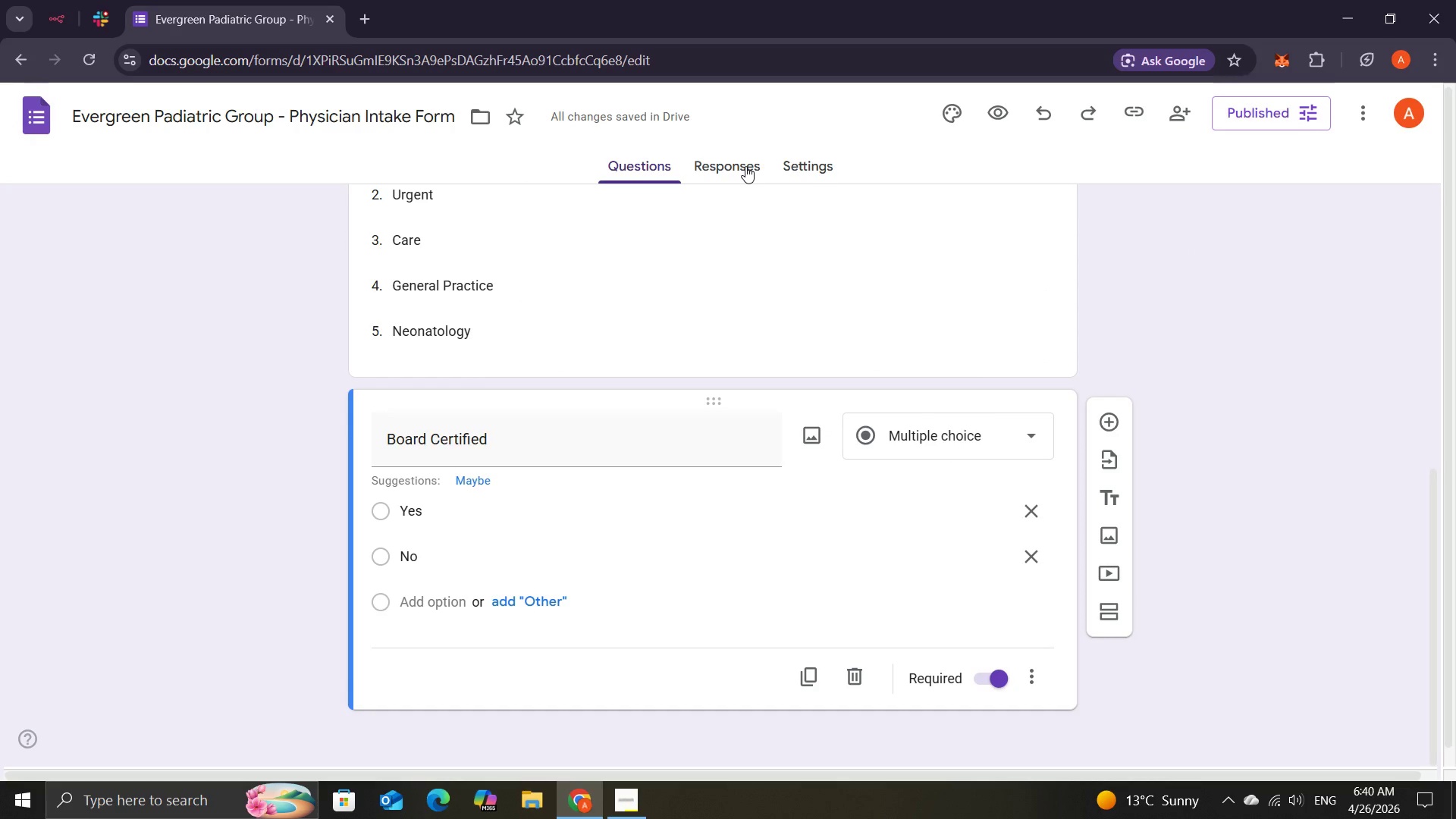 
left_click([745, 166])
 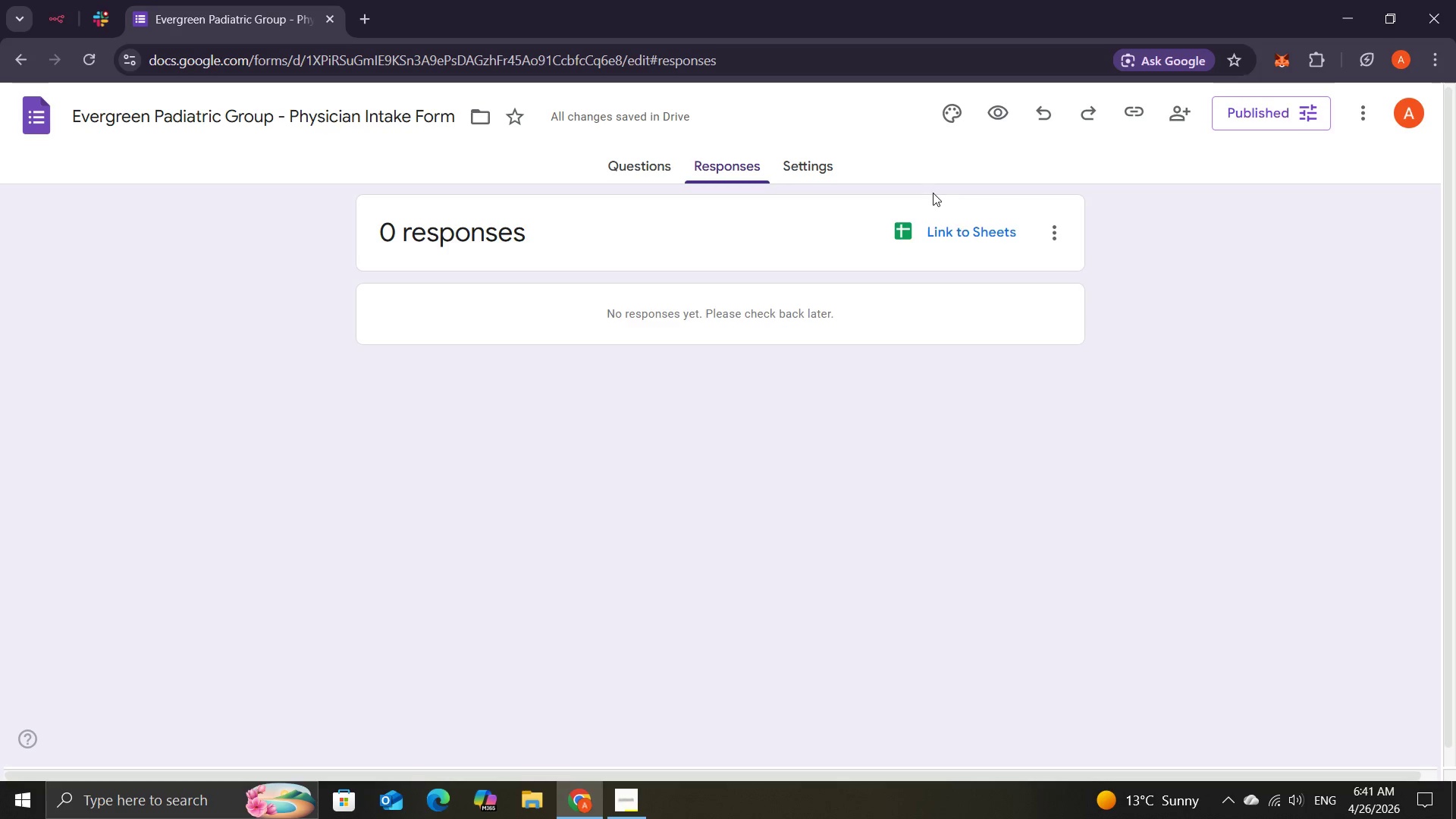 
left_click([954, 223])
 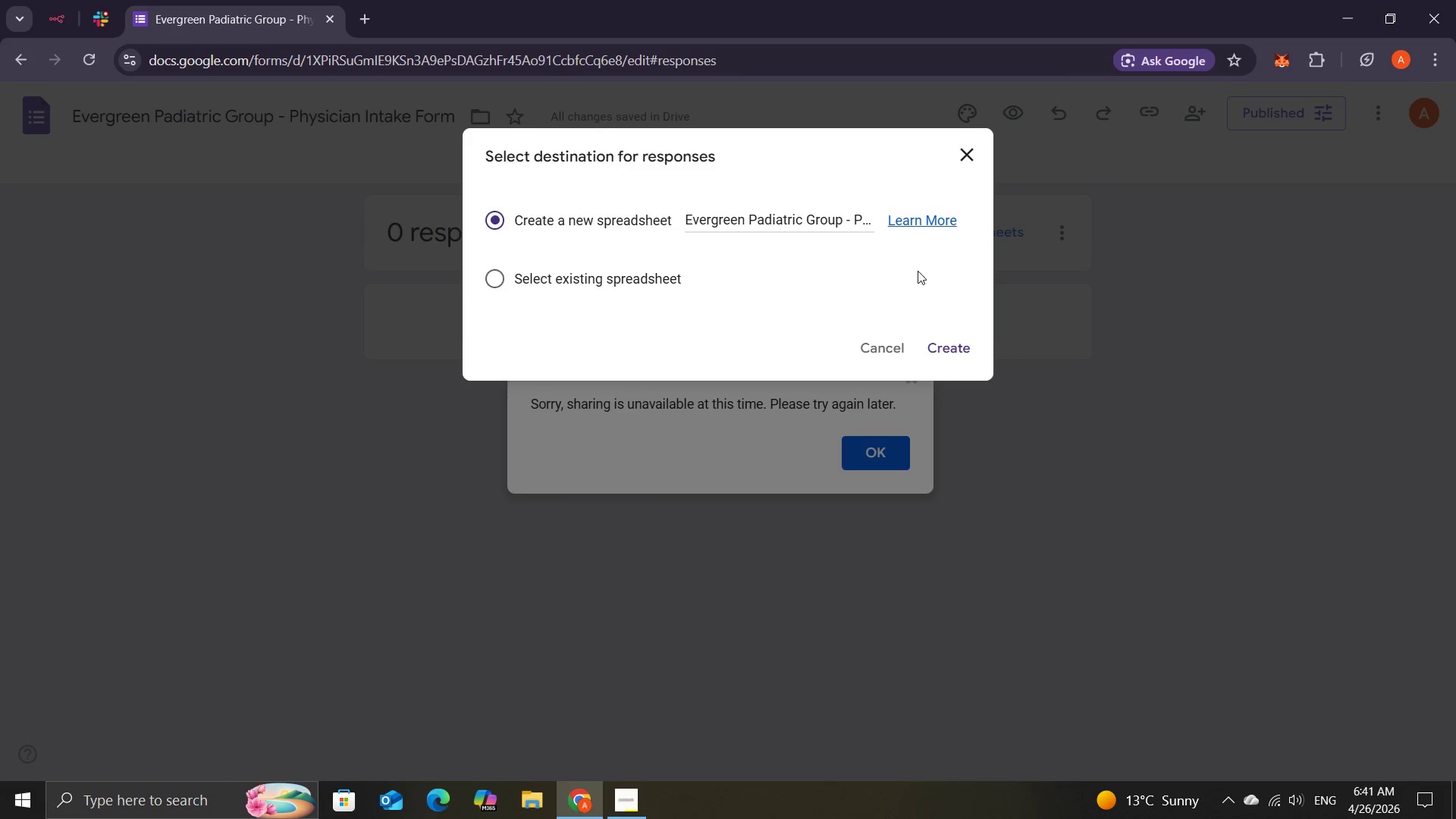 
wait(6.64)
 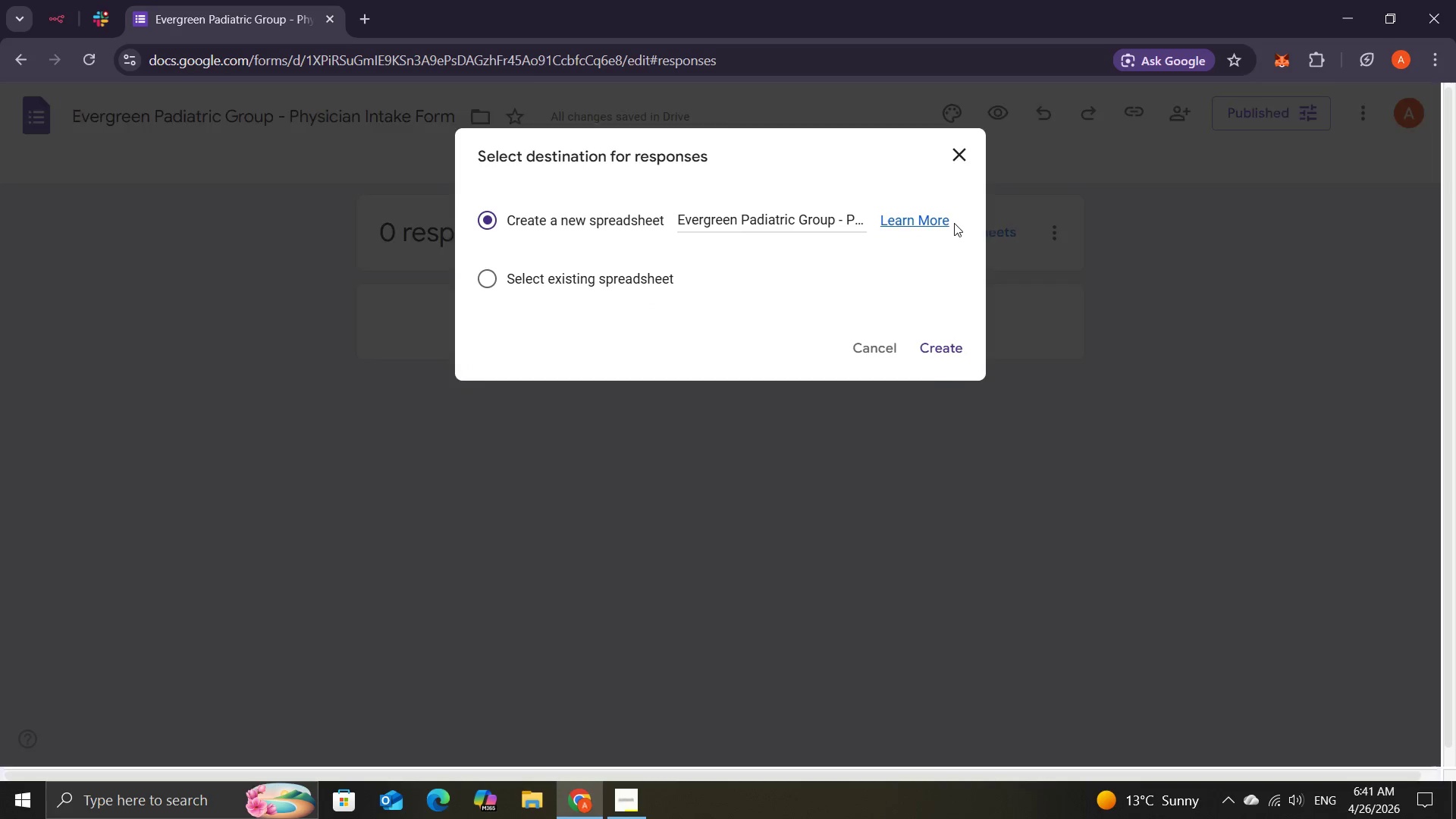 
left_click([955, 340])
 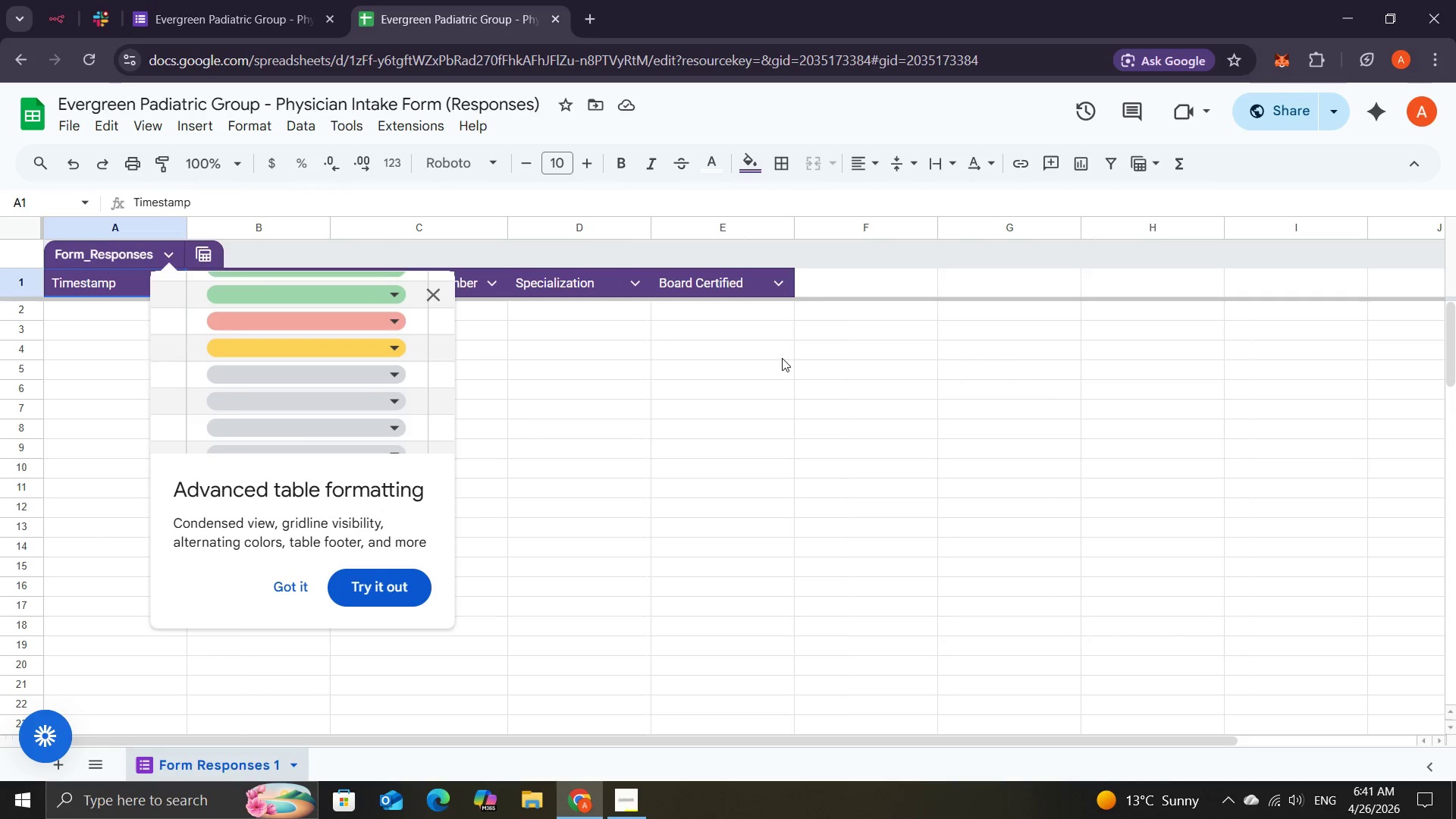 
wait(19.75)
 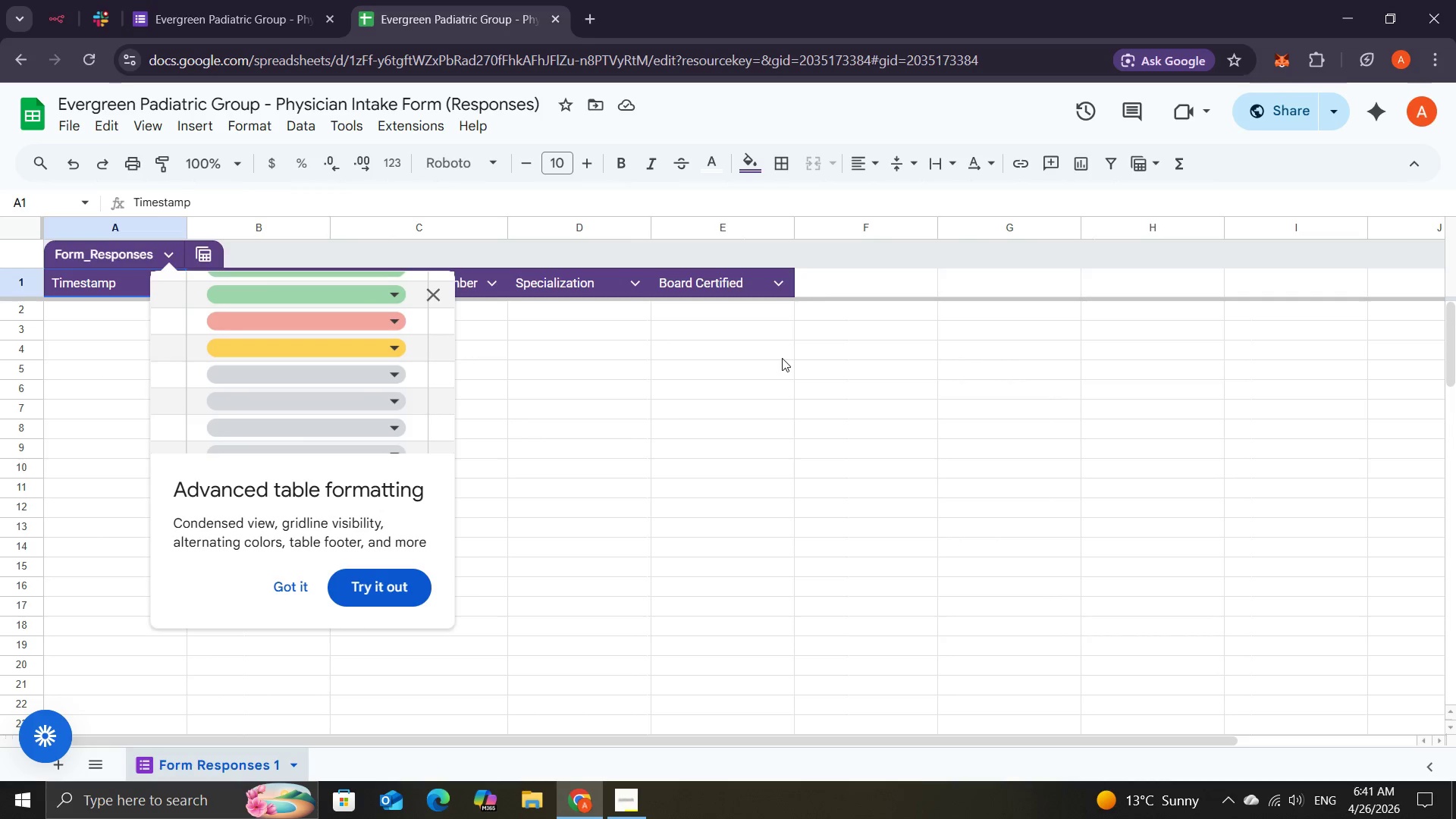 
left_click([283, 580])
 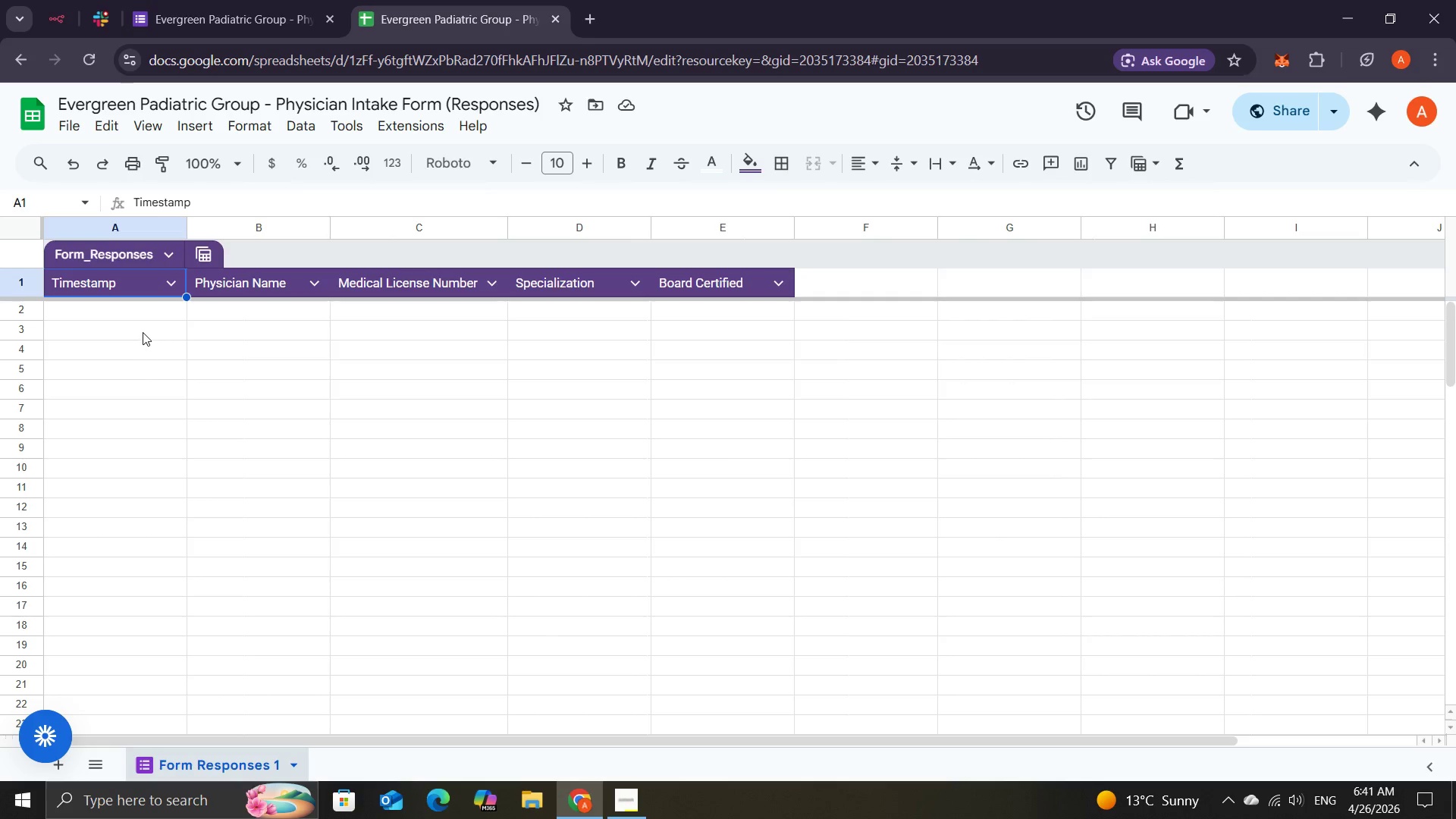 
left_click([108, 313])
 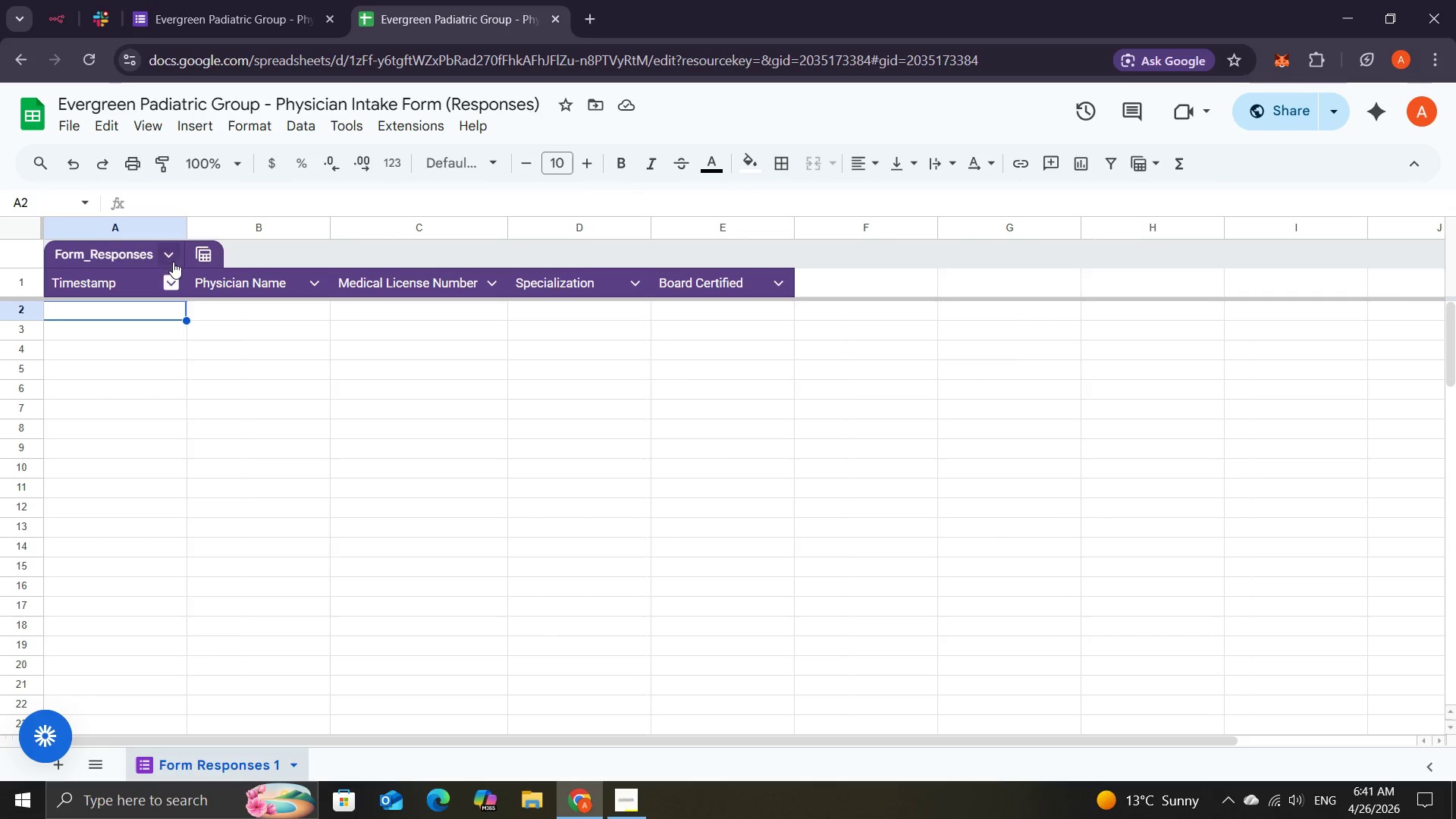 
left_click([166, 278])
 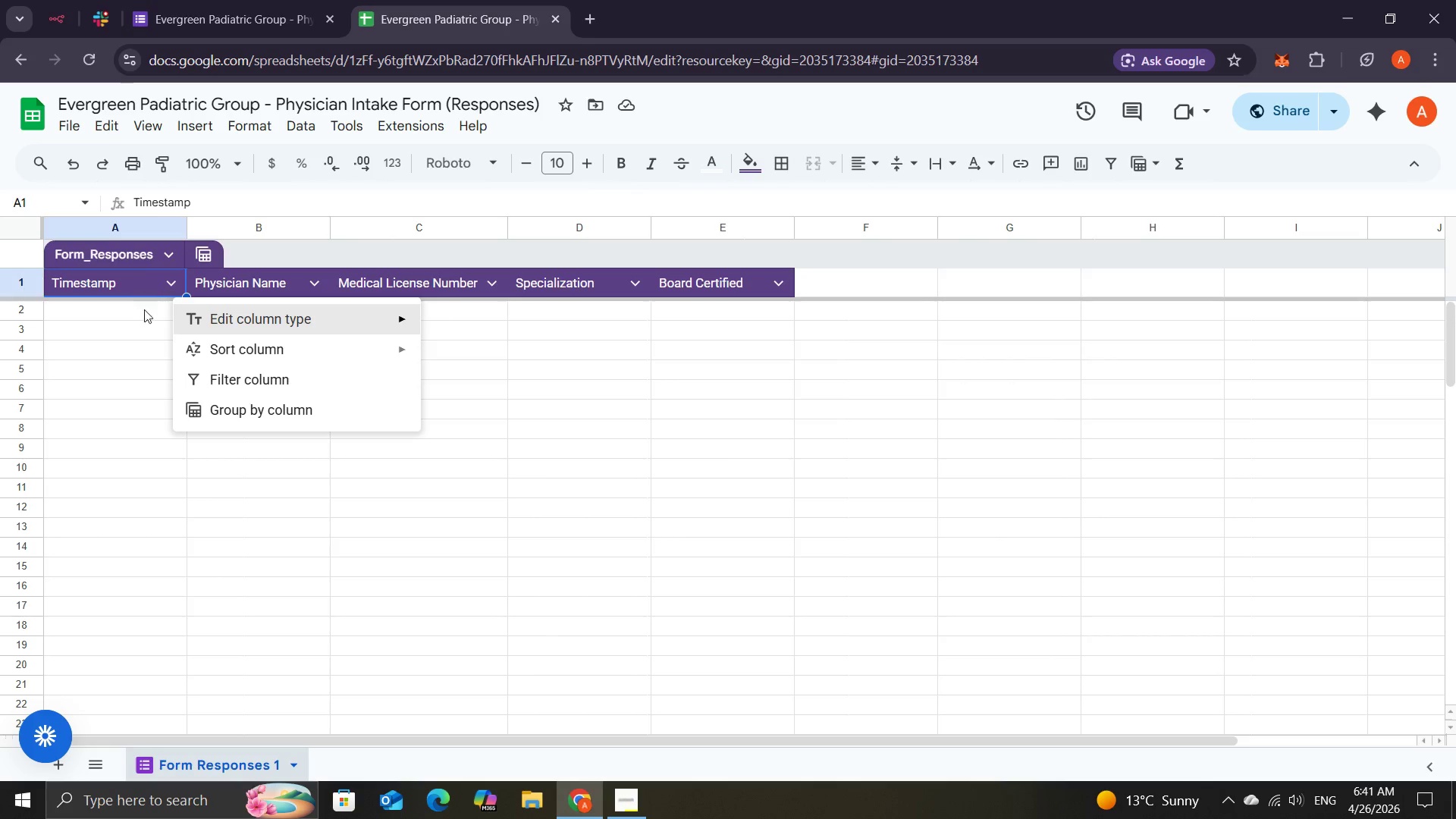 
left_click([144, 315])
 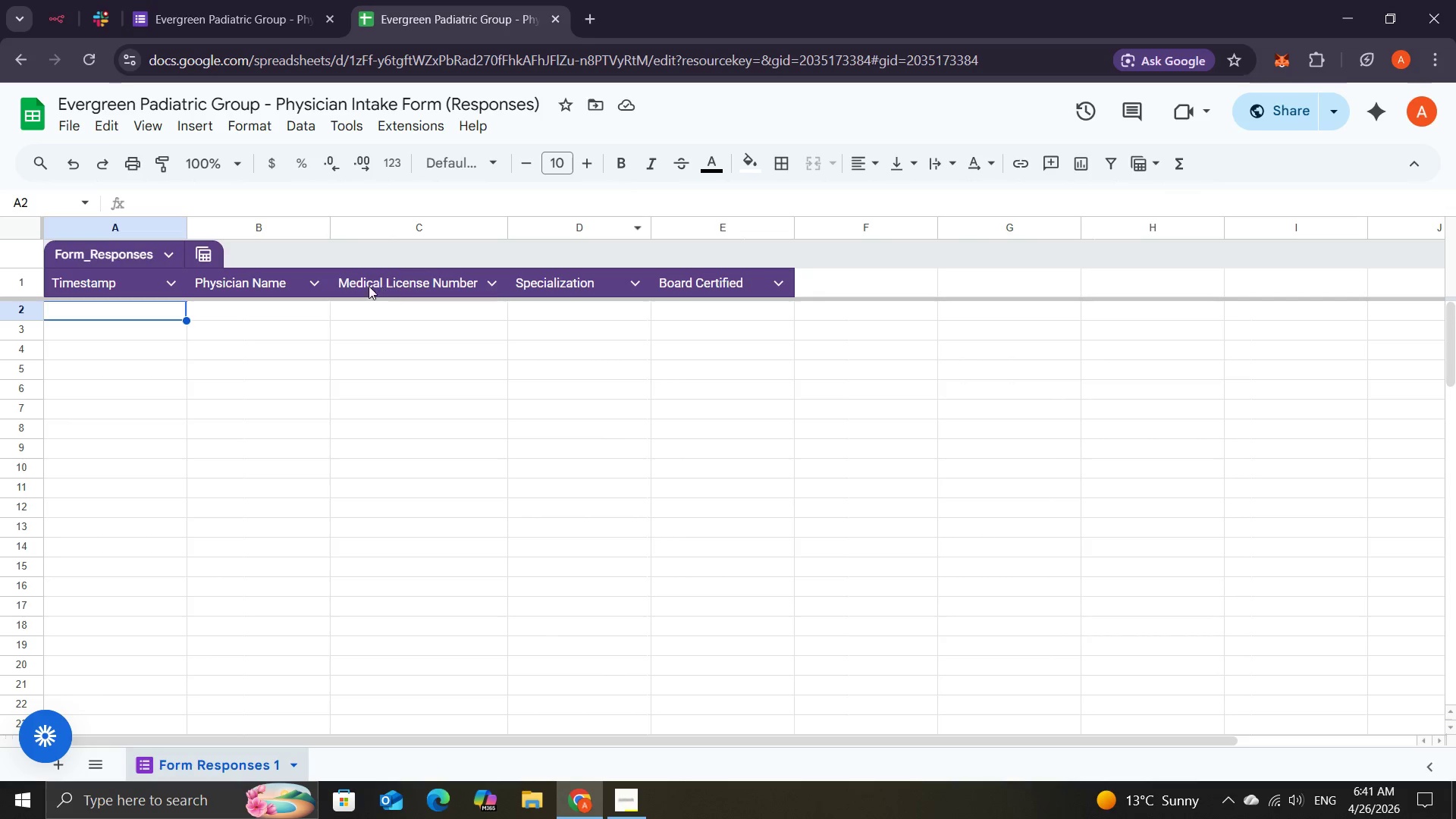 
wait(7.62)
 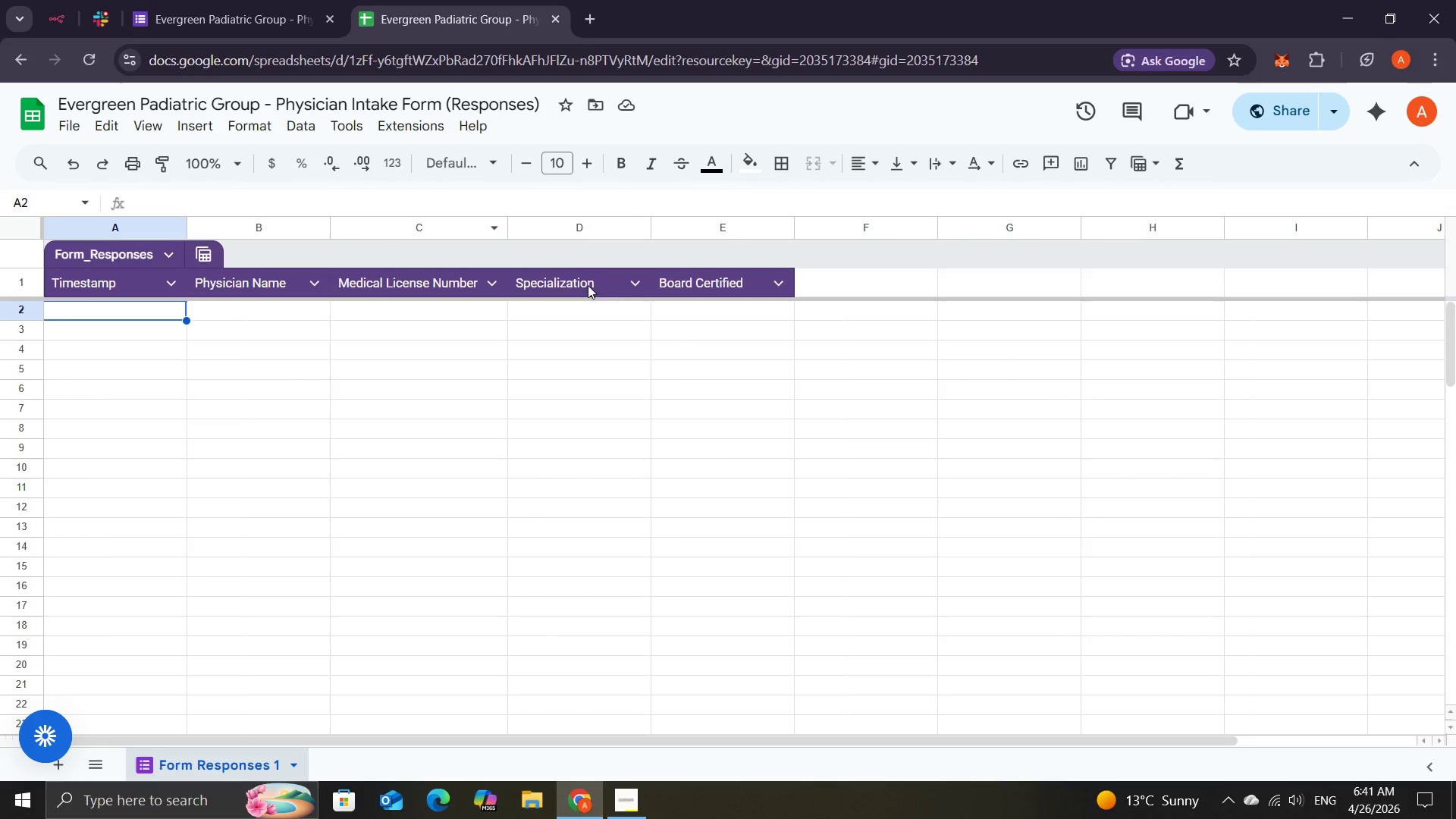 
left_click([490, 285])
 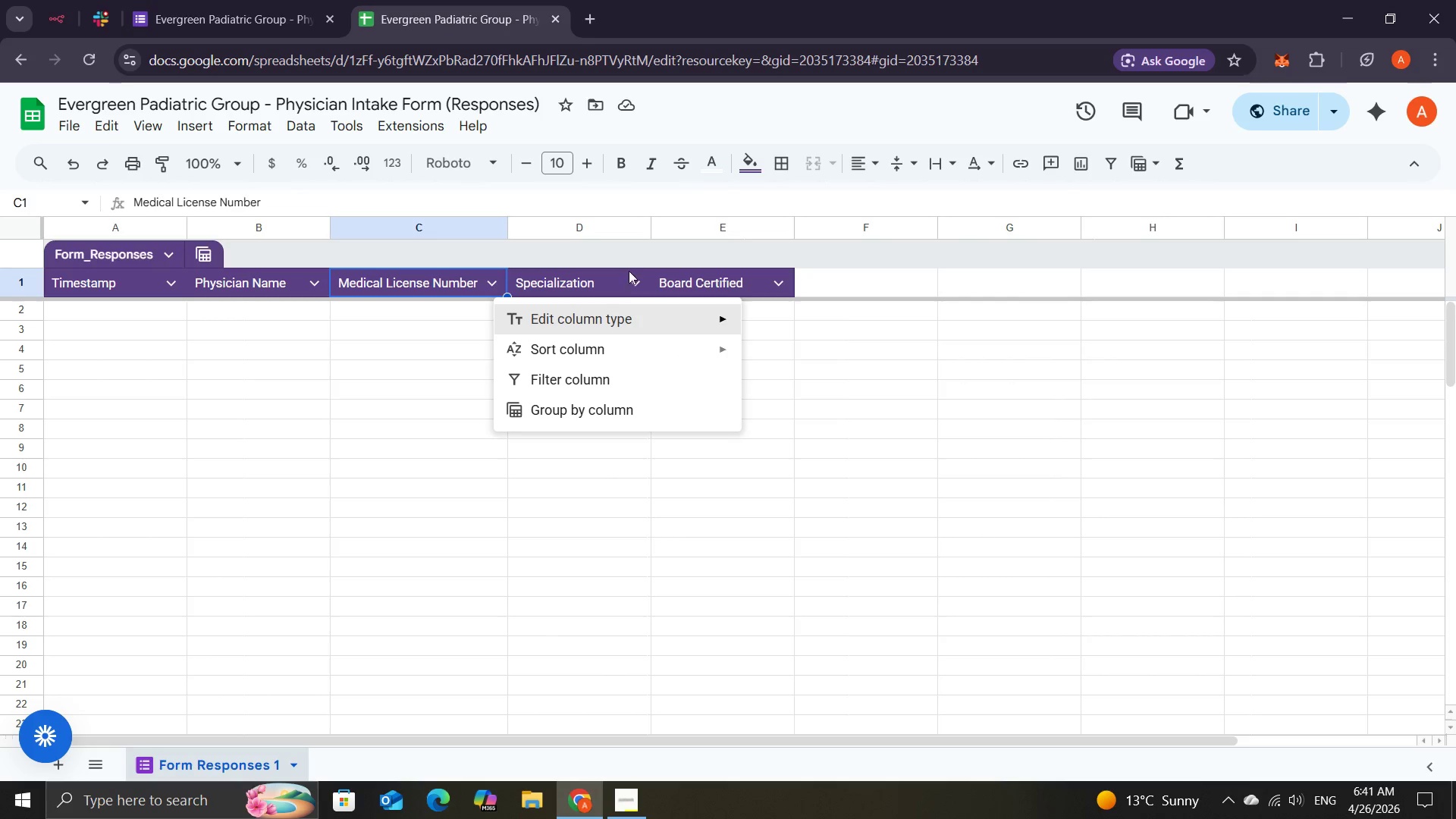 
left_click([634, 280])
 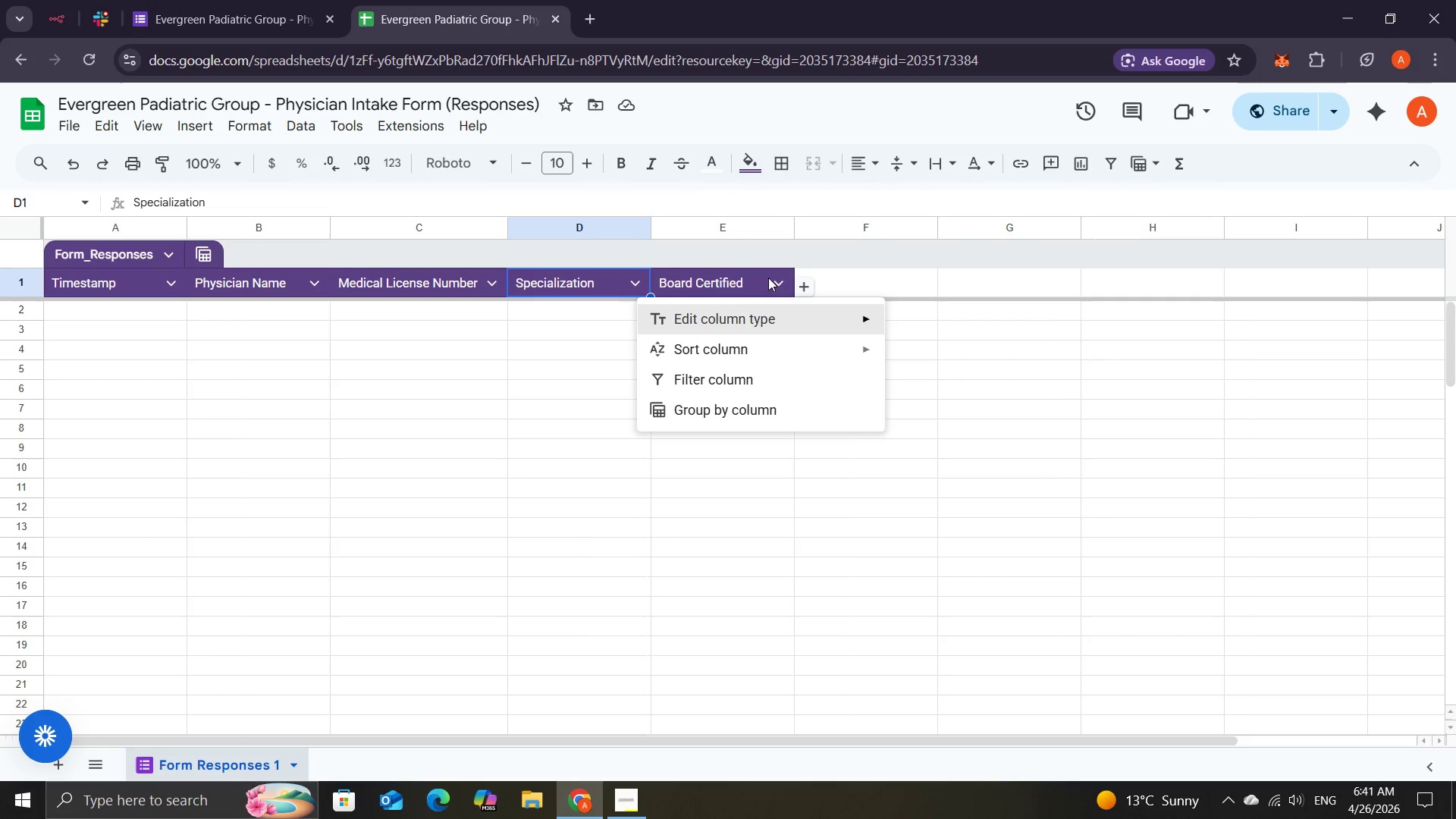 
left_click([770, 278])
 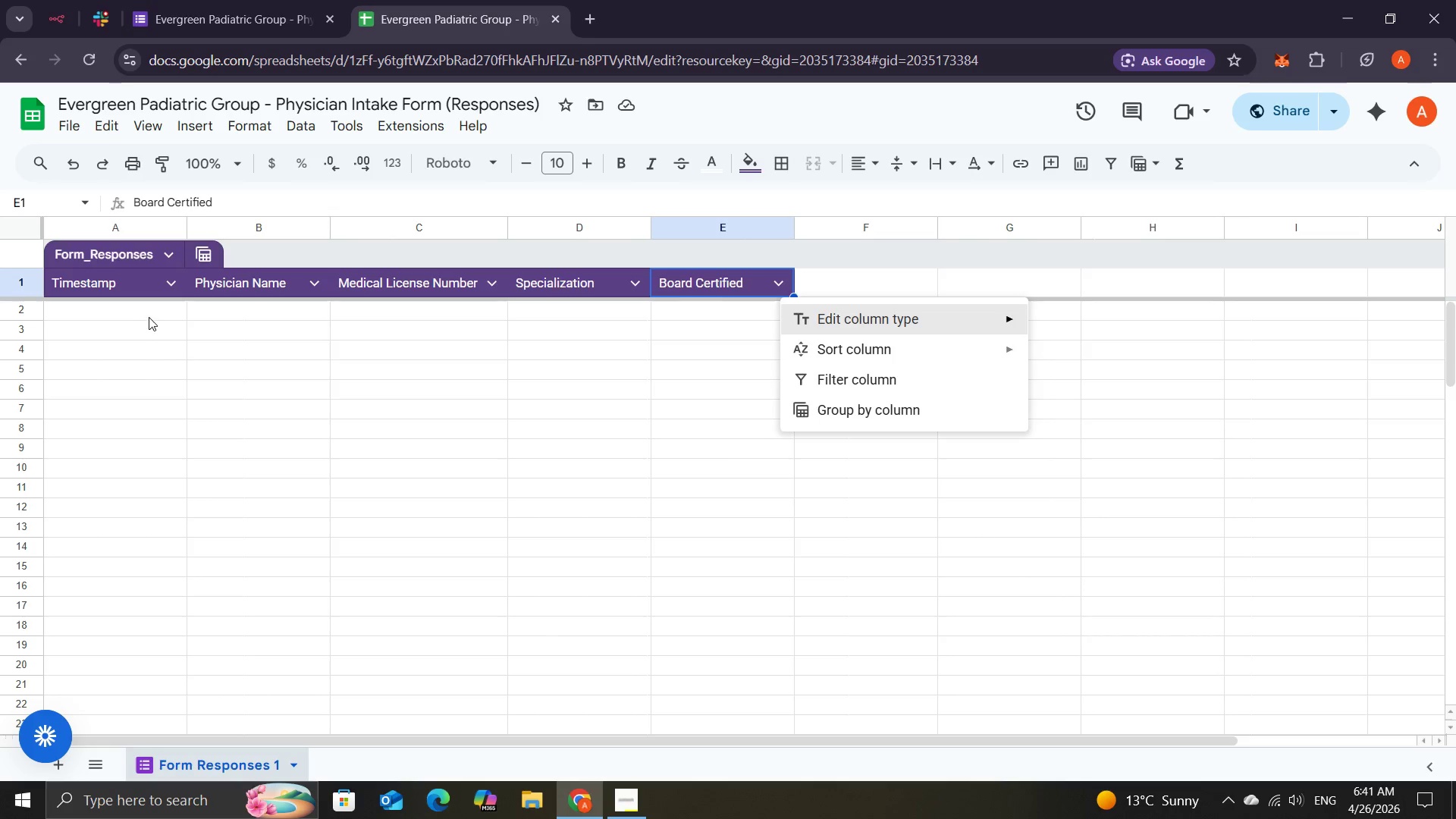 
left_click([144, 315])
 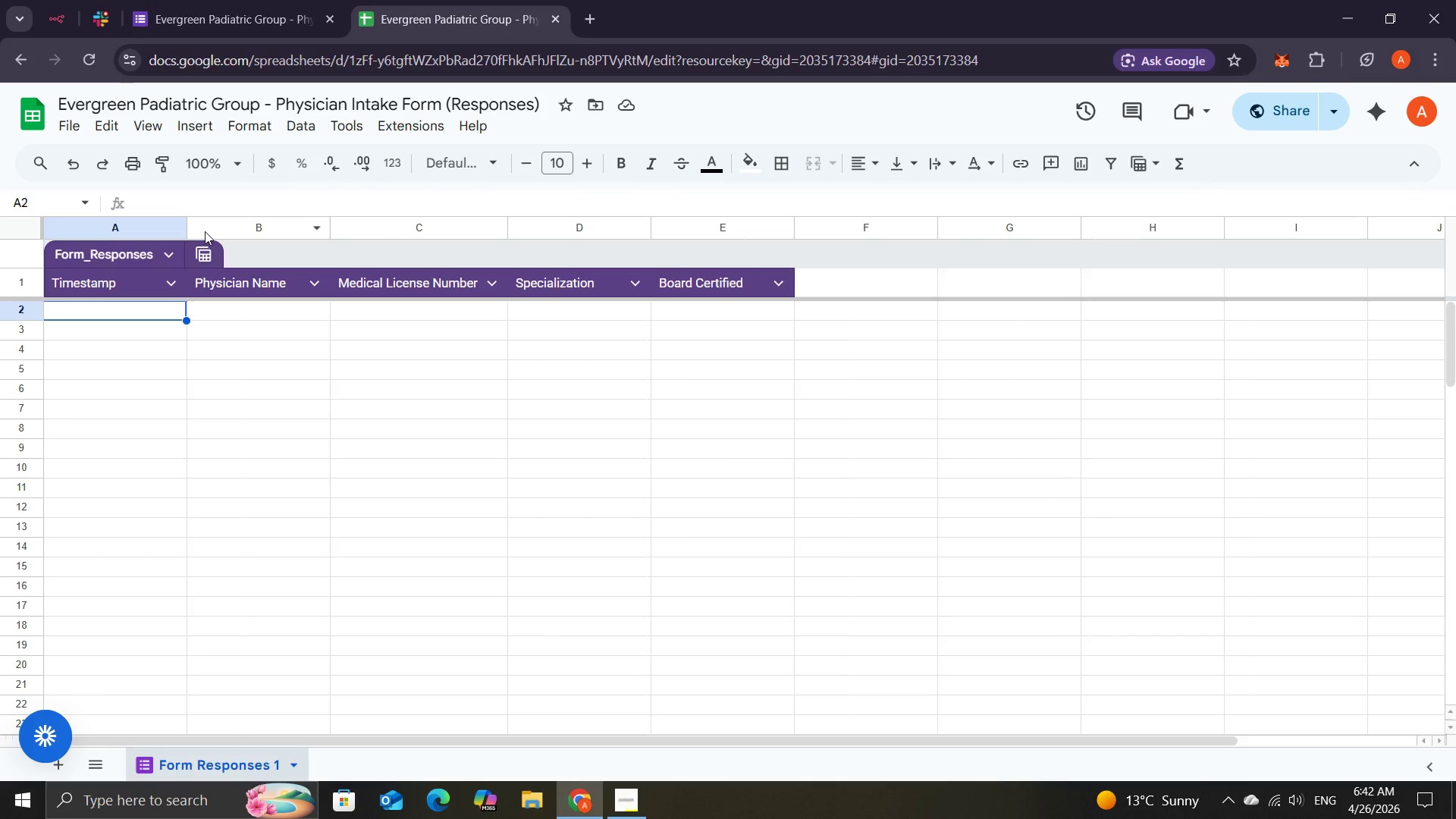 
wait(21.86)
 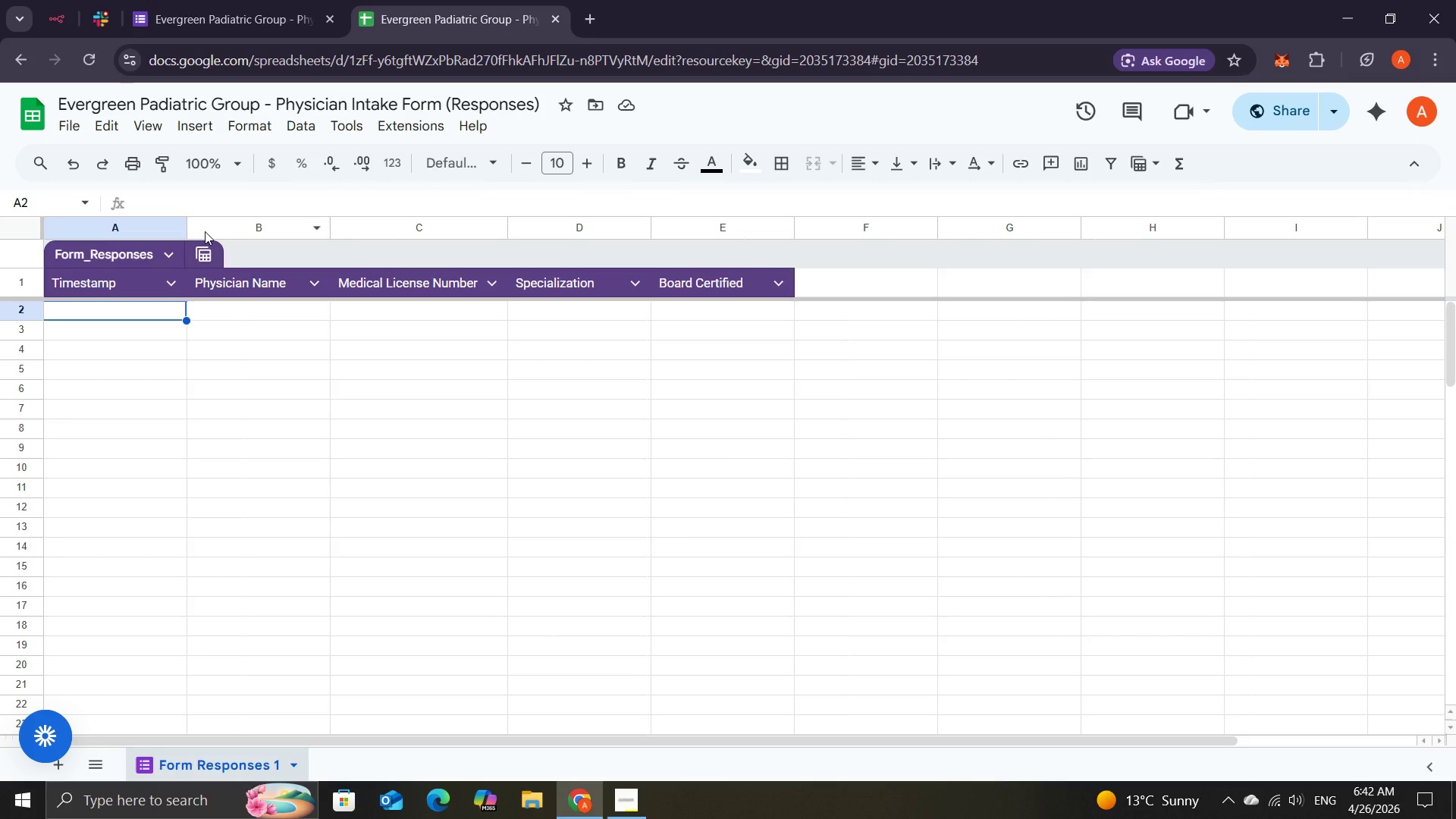 
left_click([448, 100])
 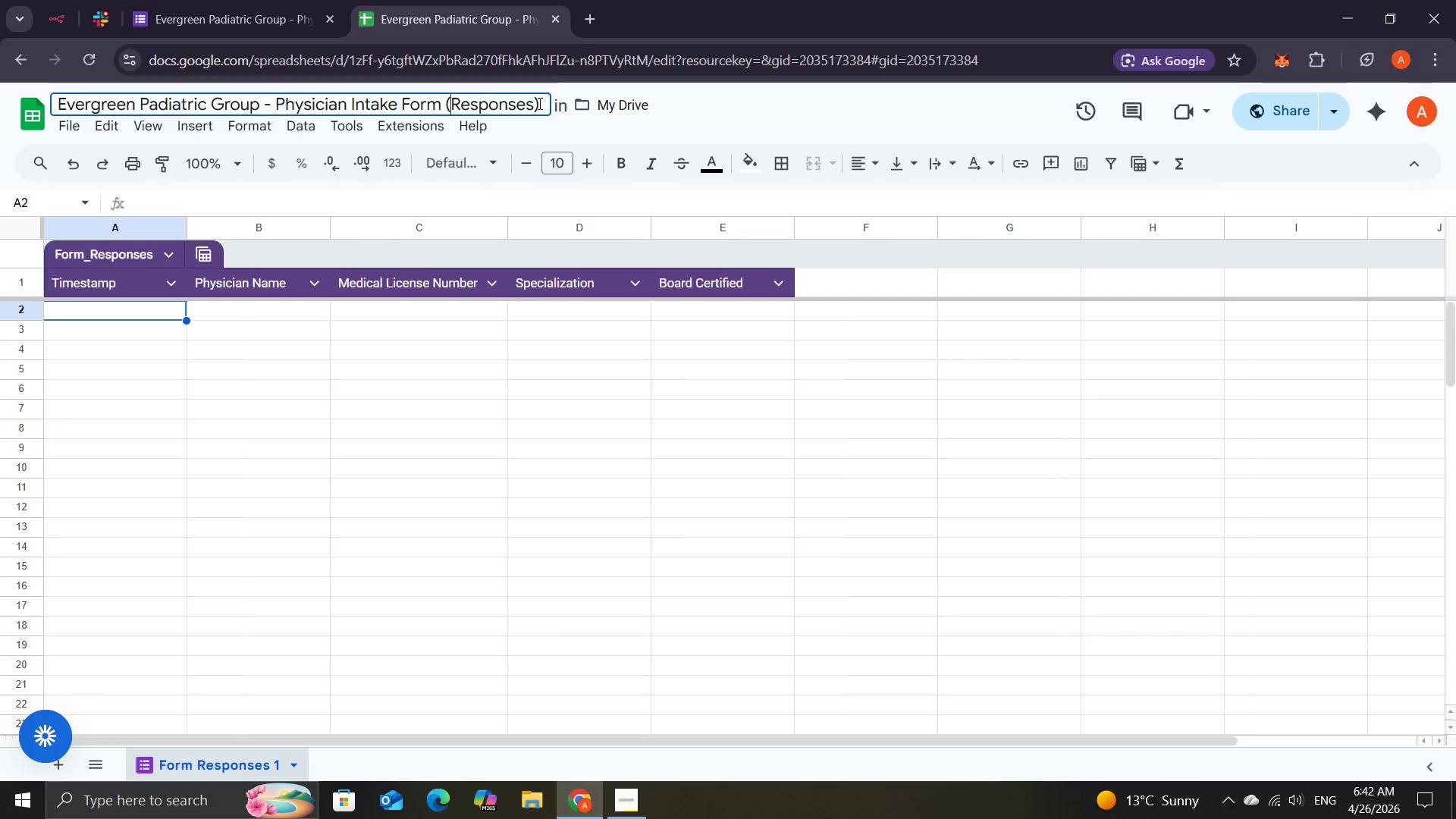 
left_click([538, 103])
 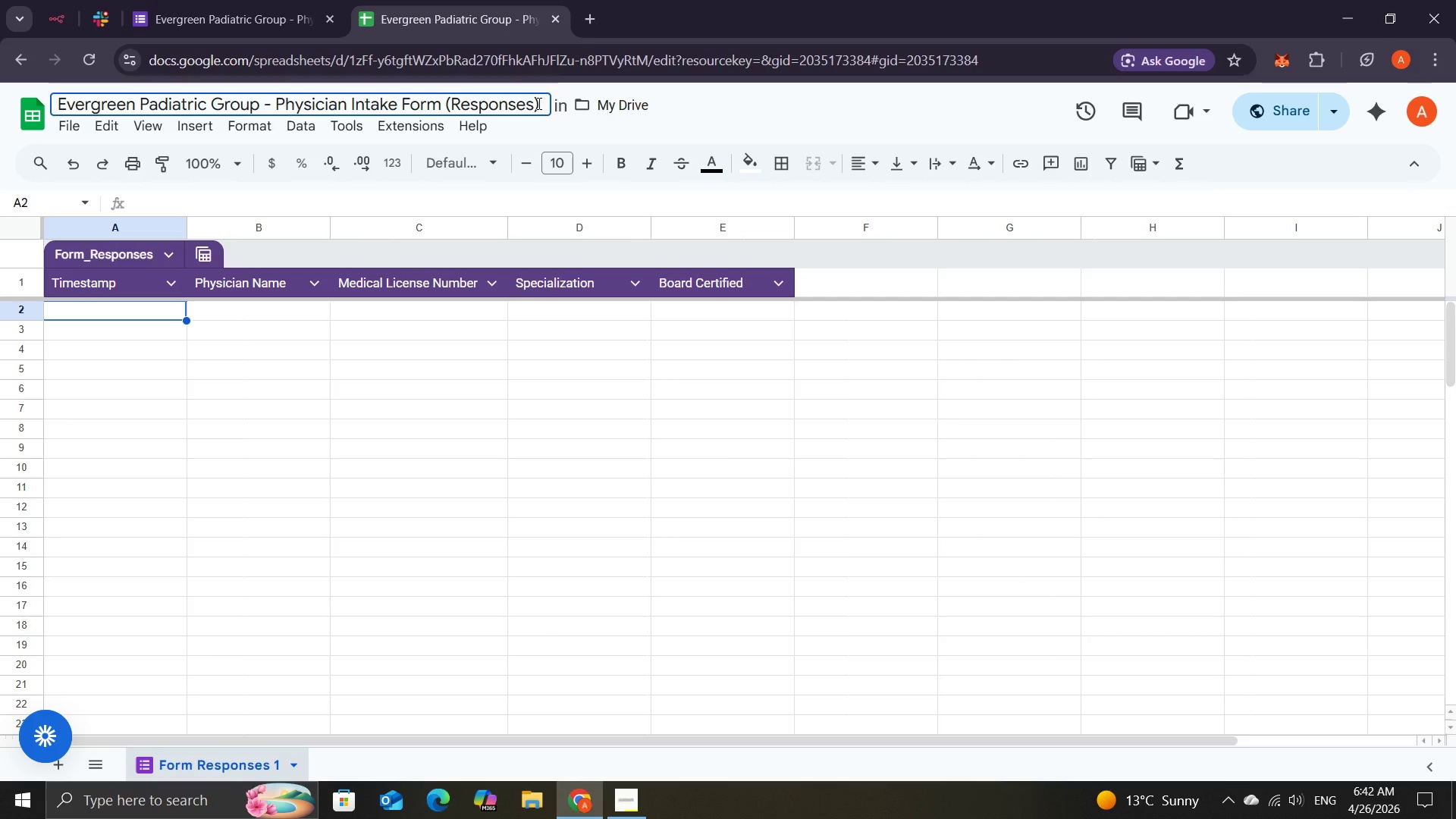 
wait(10.78)
 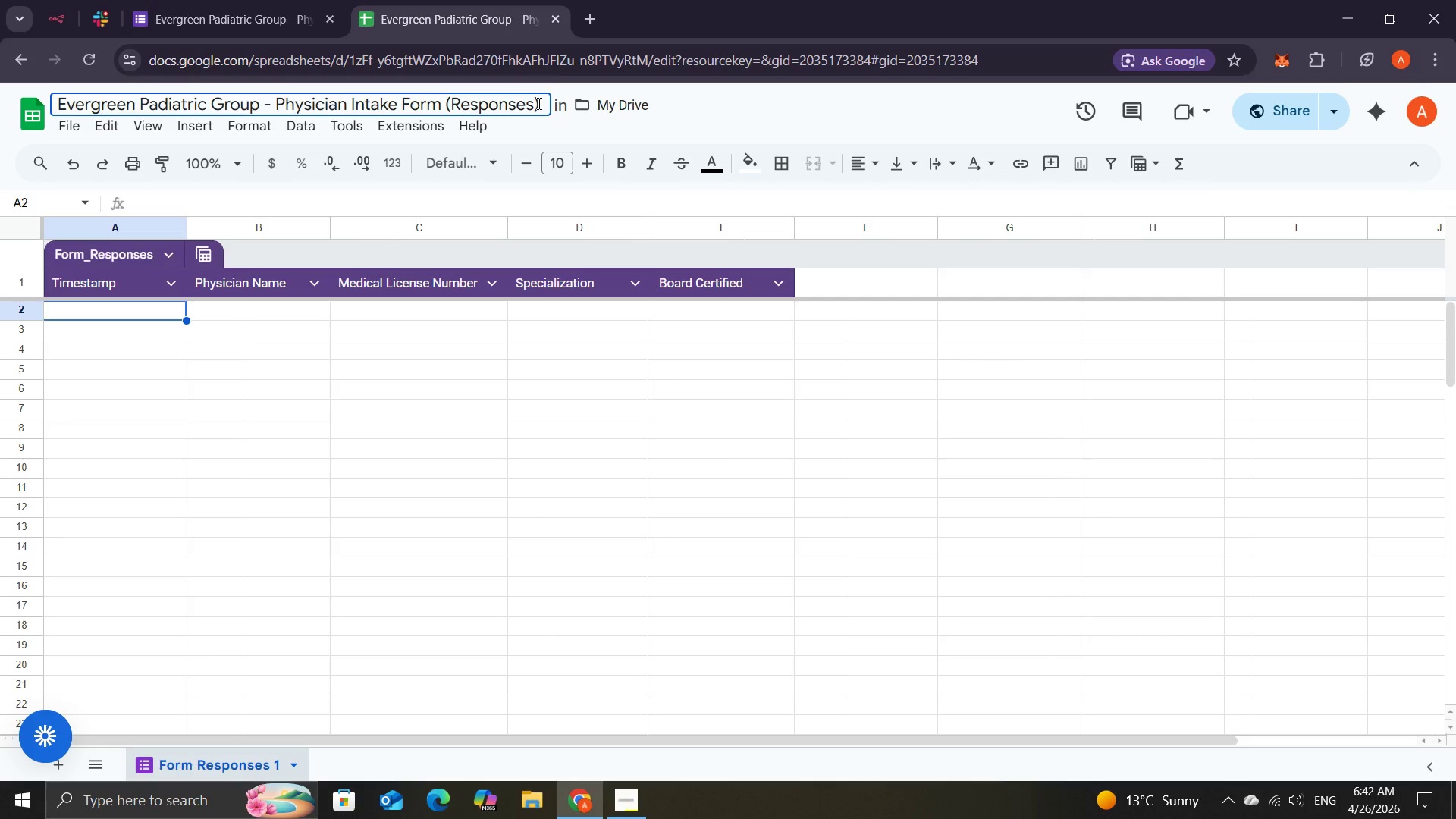 
hold_key(key=Backspace, duration=0.95)
 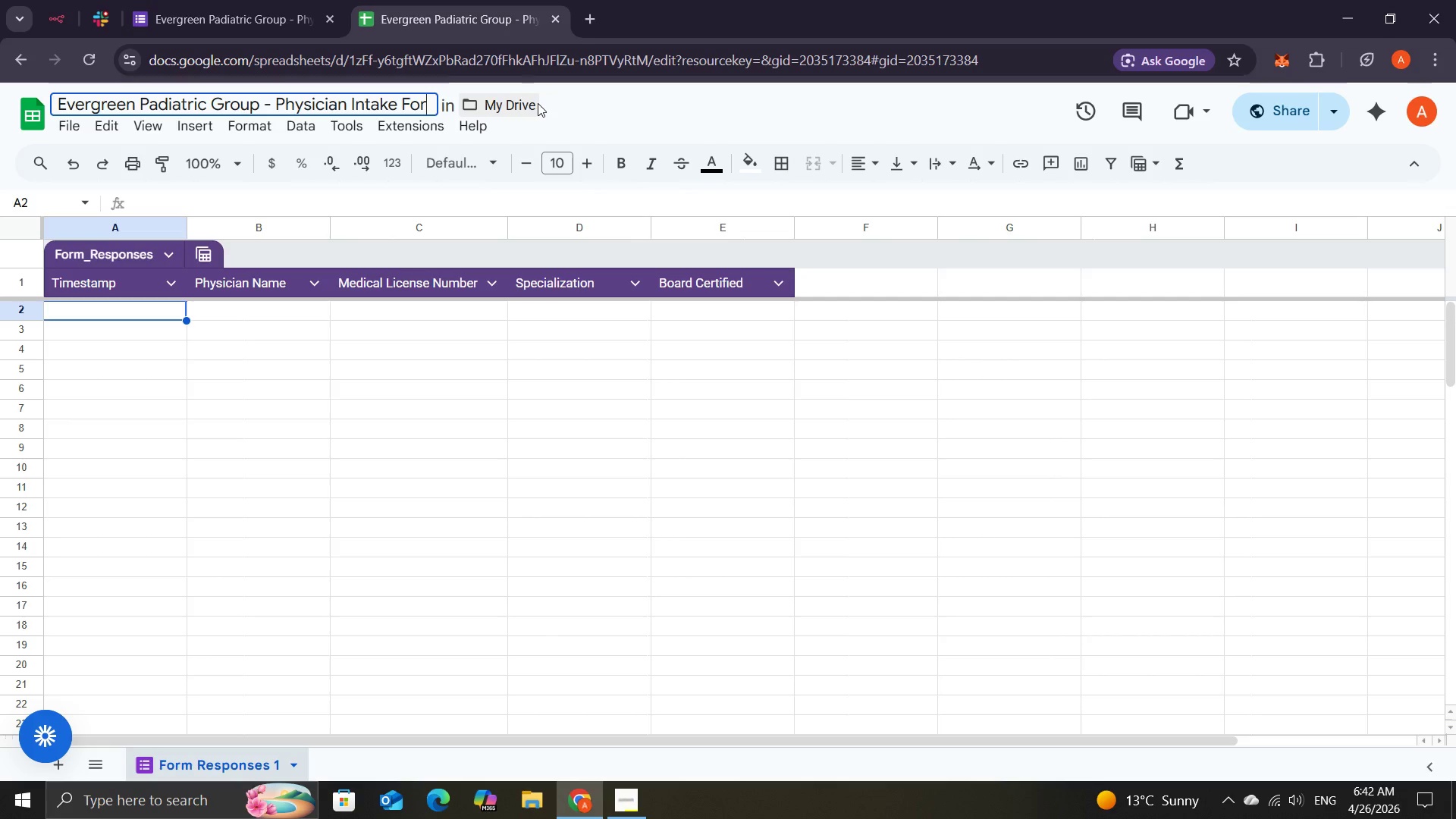 
key(Backspace)
 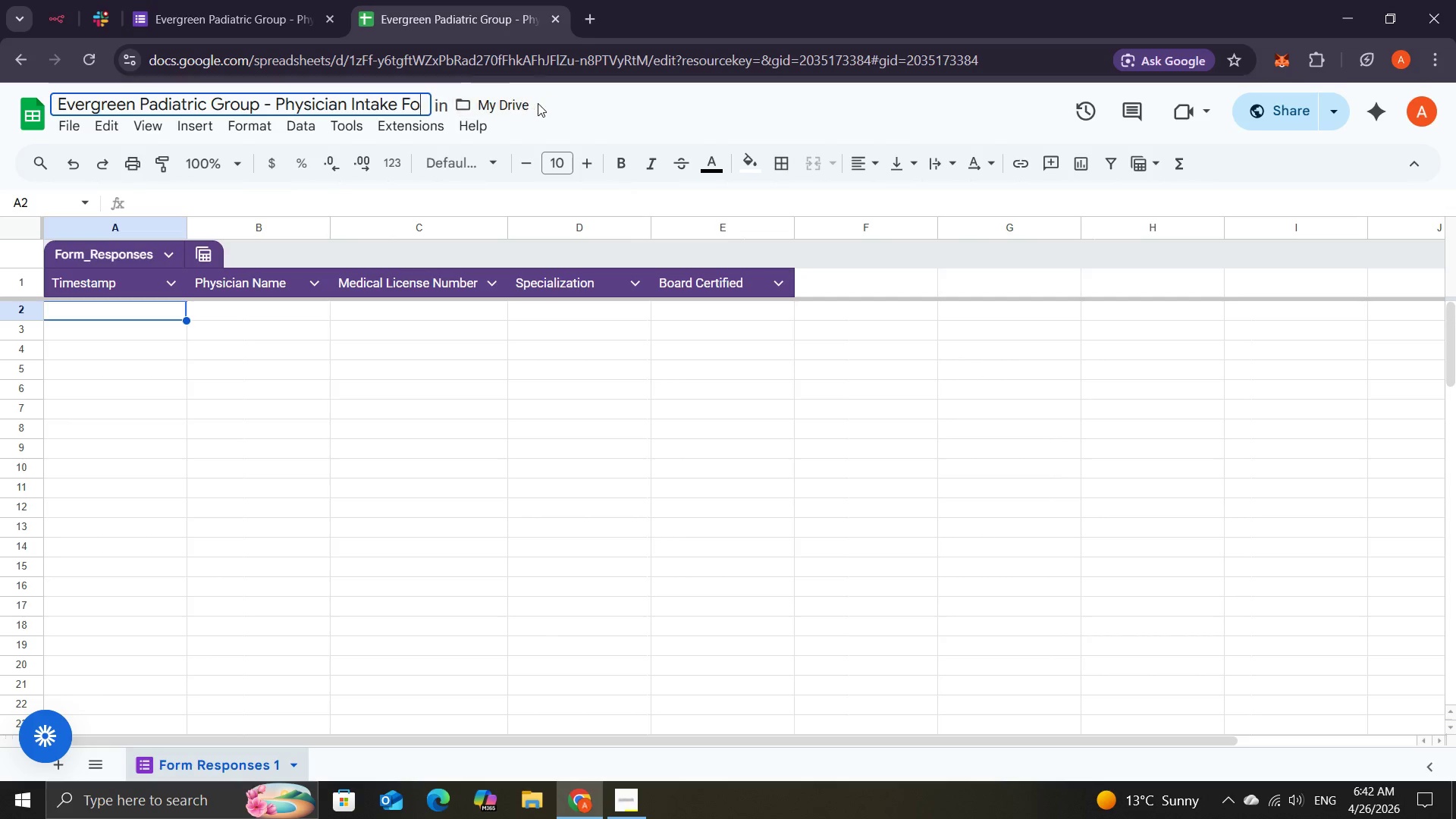 
hold_key(key=Backspace, duration=0.8)
 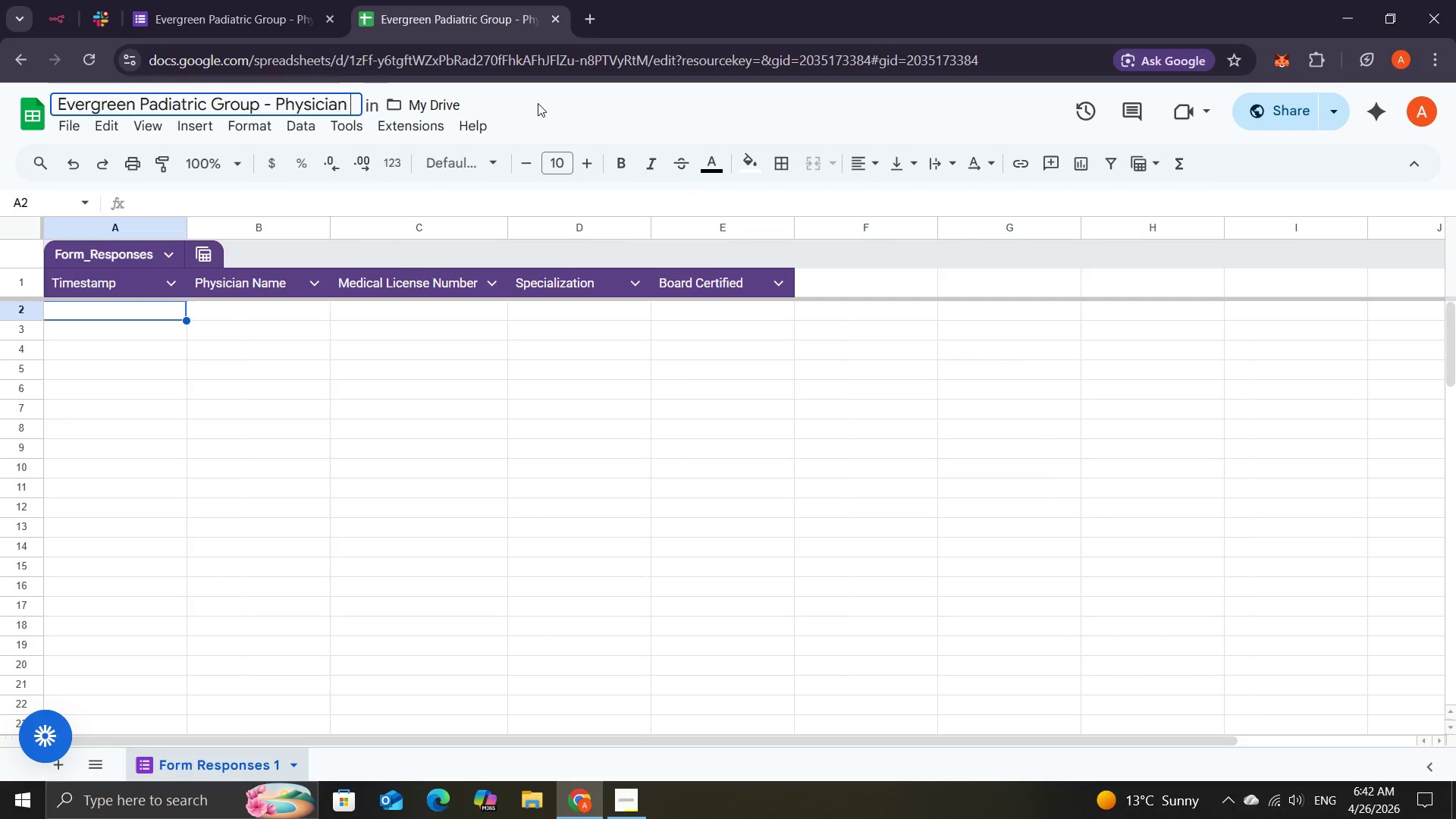 
key(Backspace)
 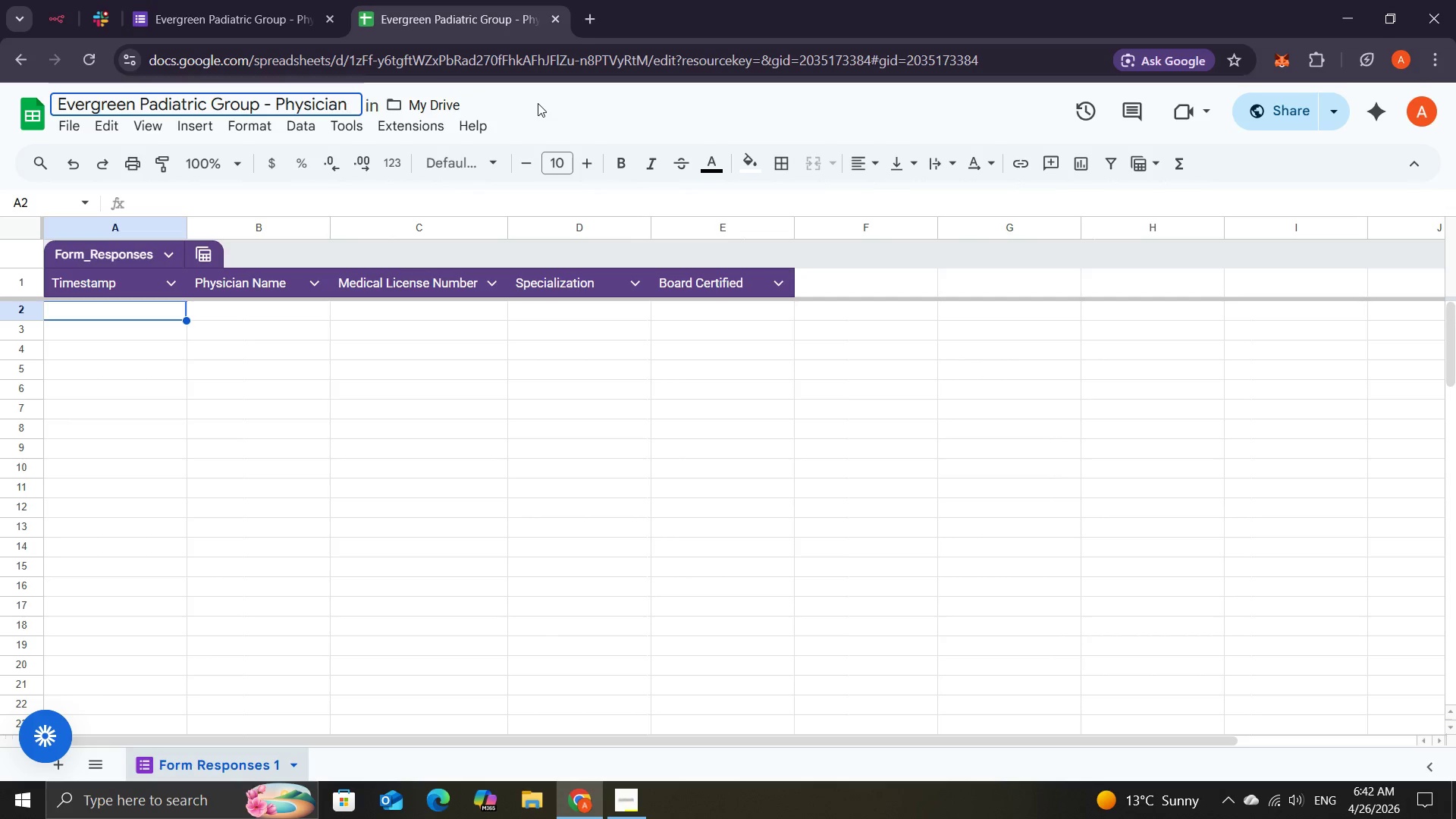 
key(Backspace)
 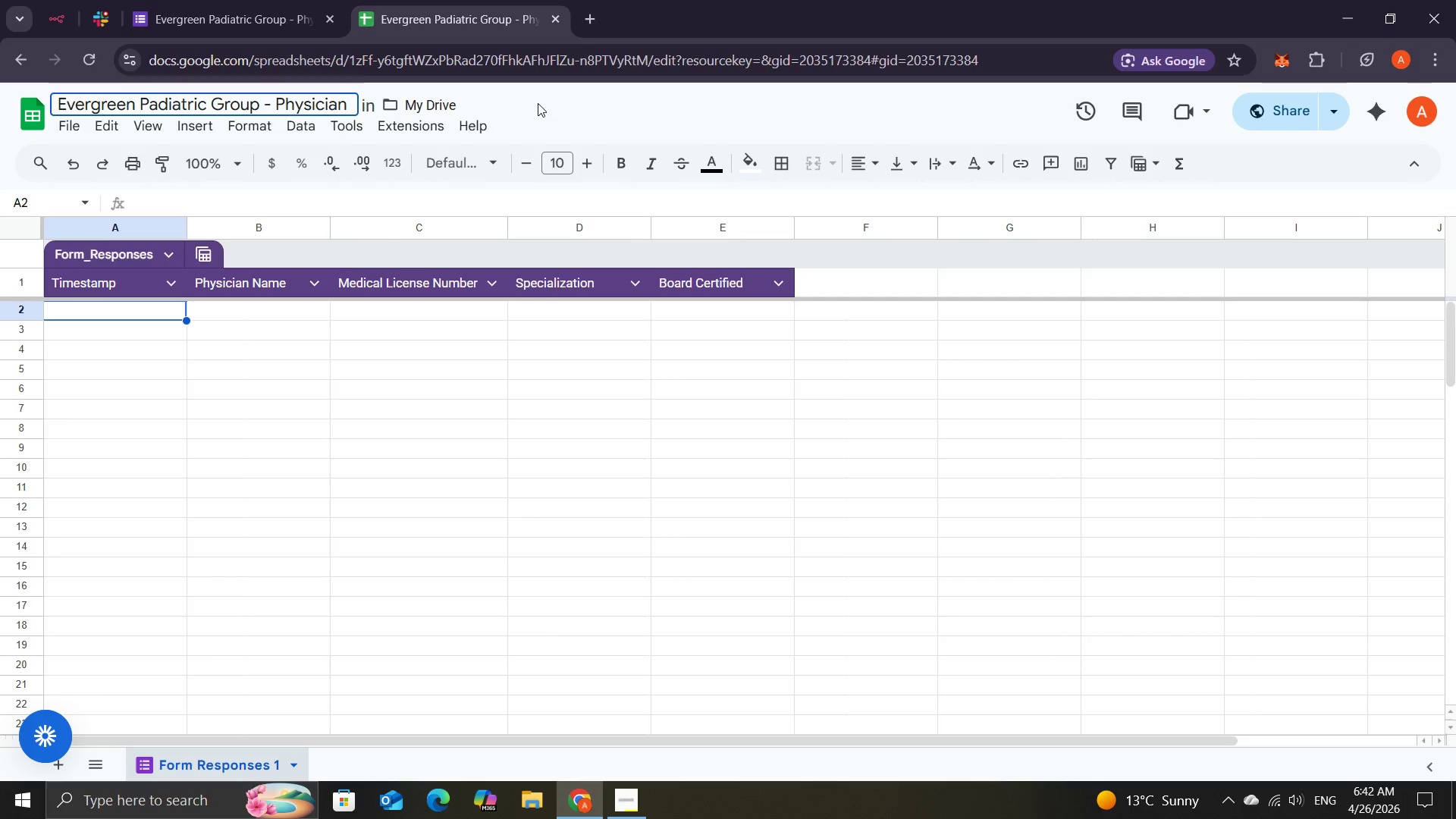 
key(Backspace)
 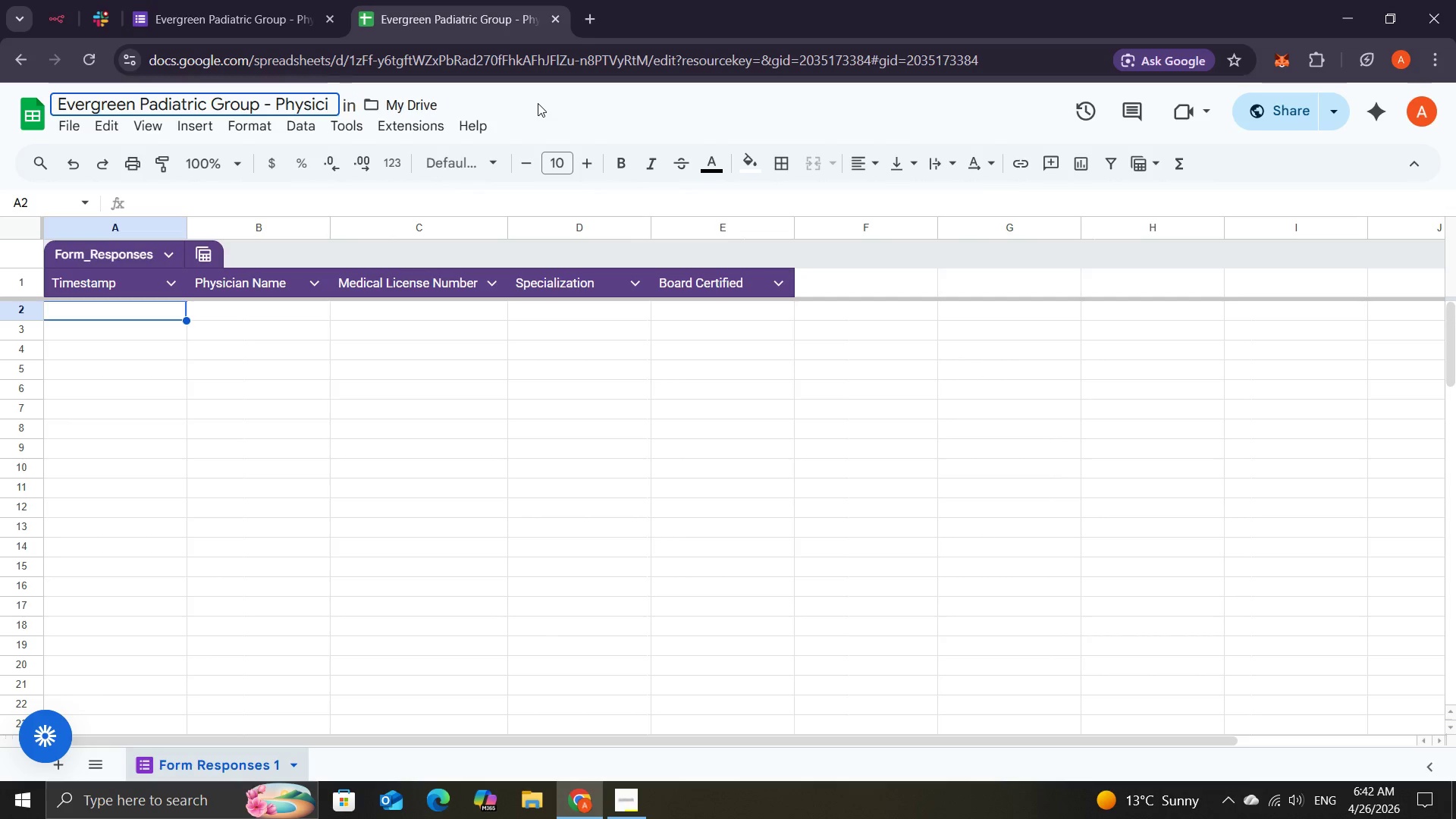 
key(Backspace)
 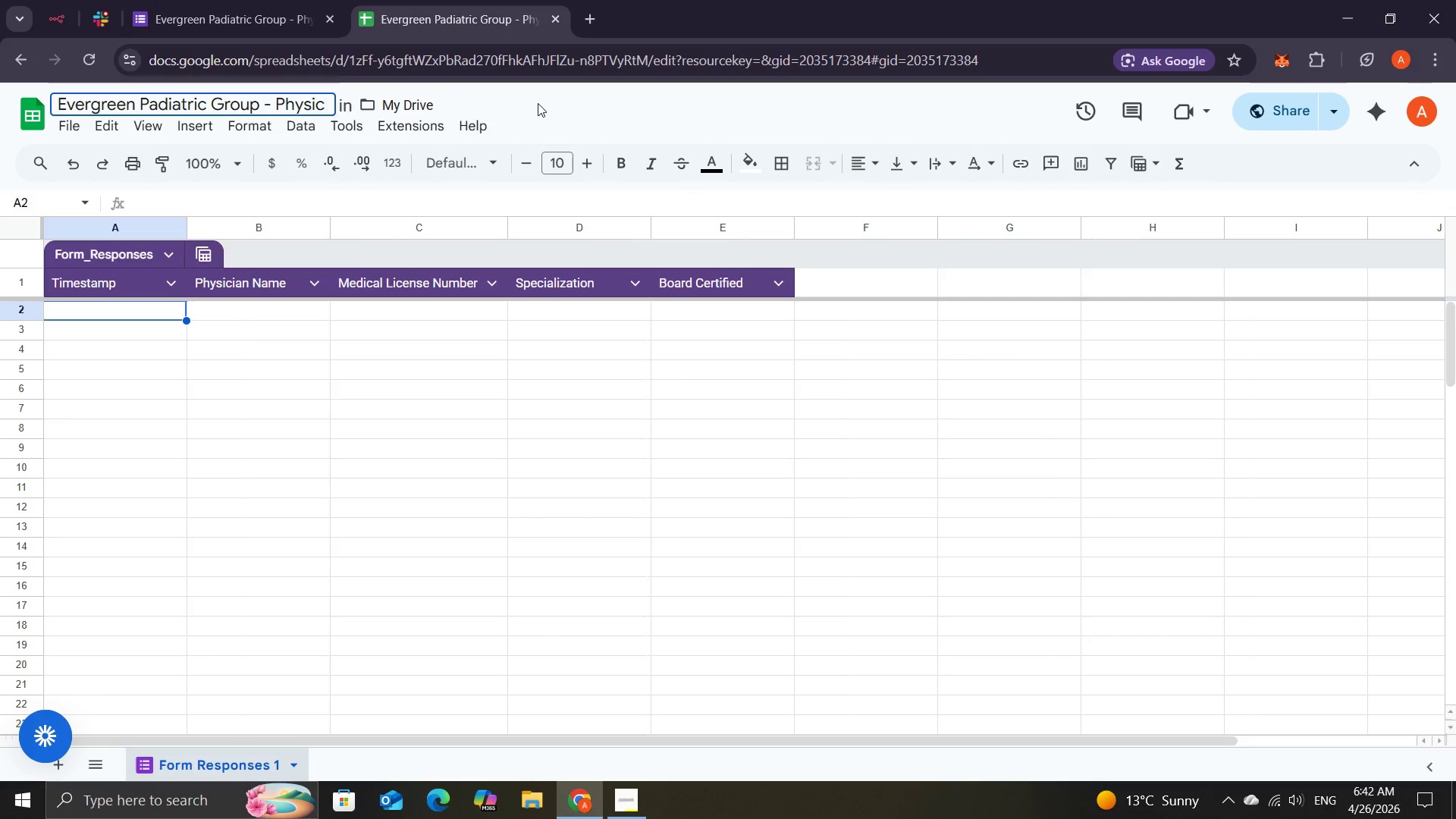 
key(Backspace)
 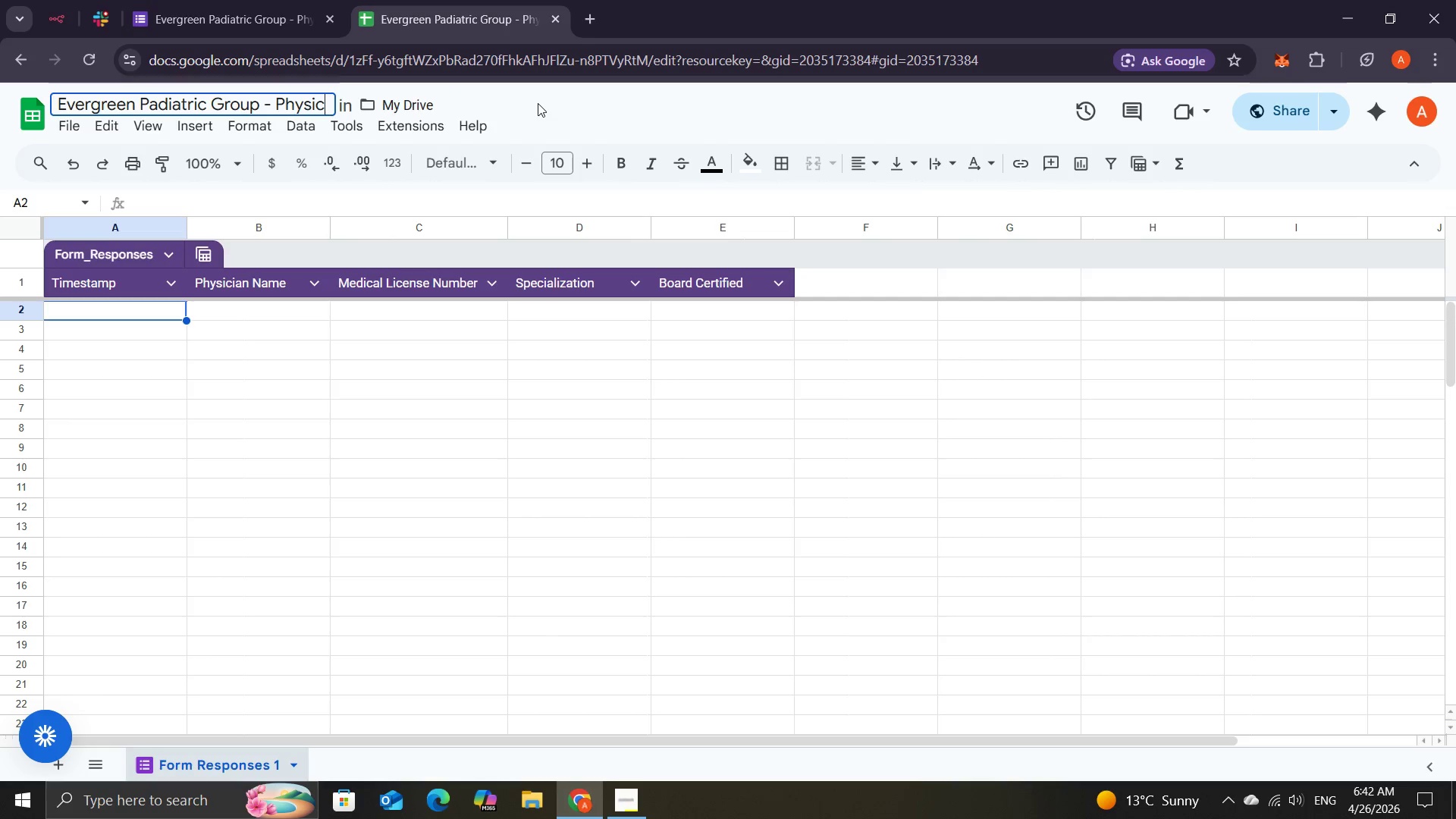 
key(Backspace)
 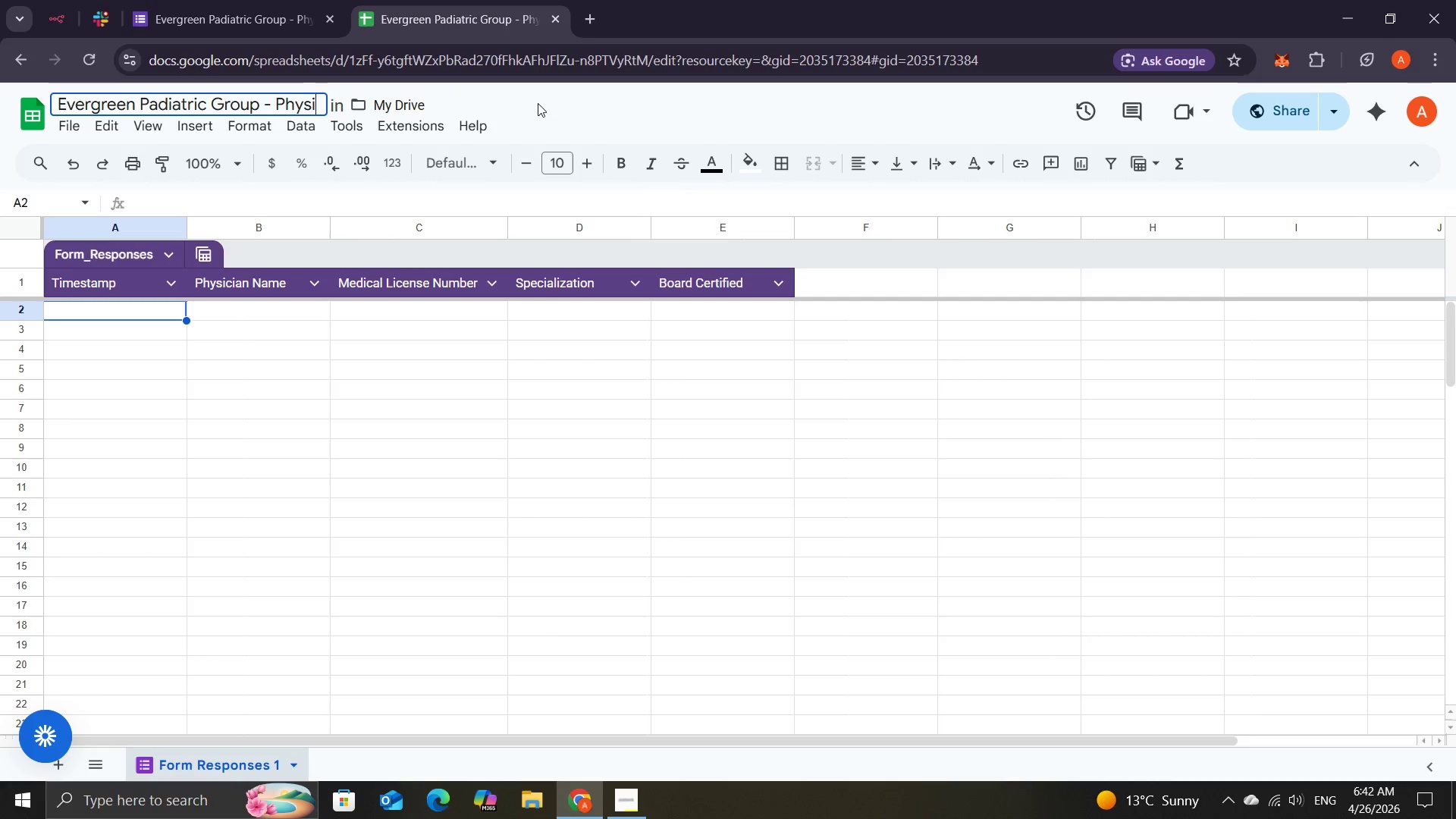 
key(Backspace)
 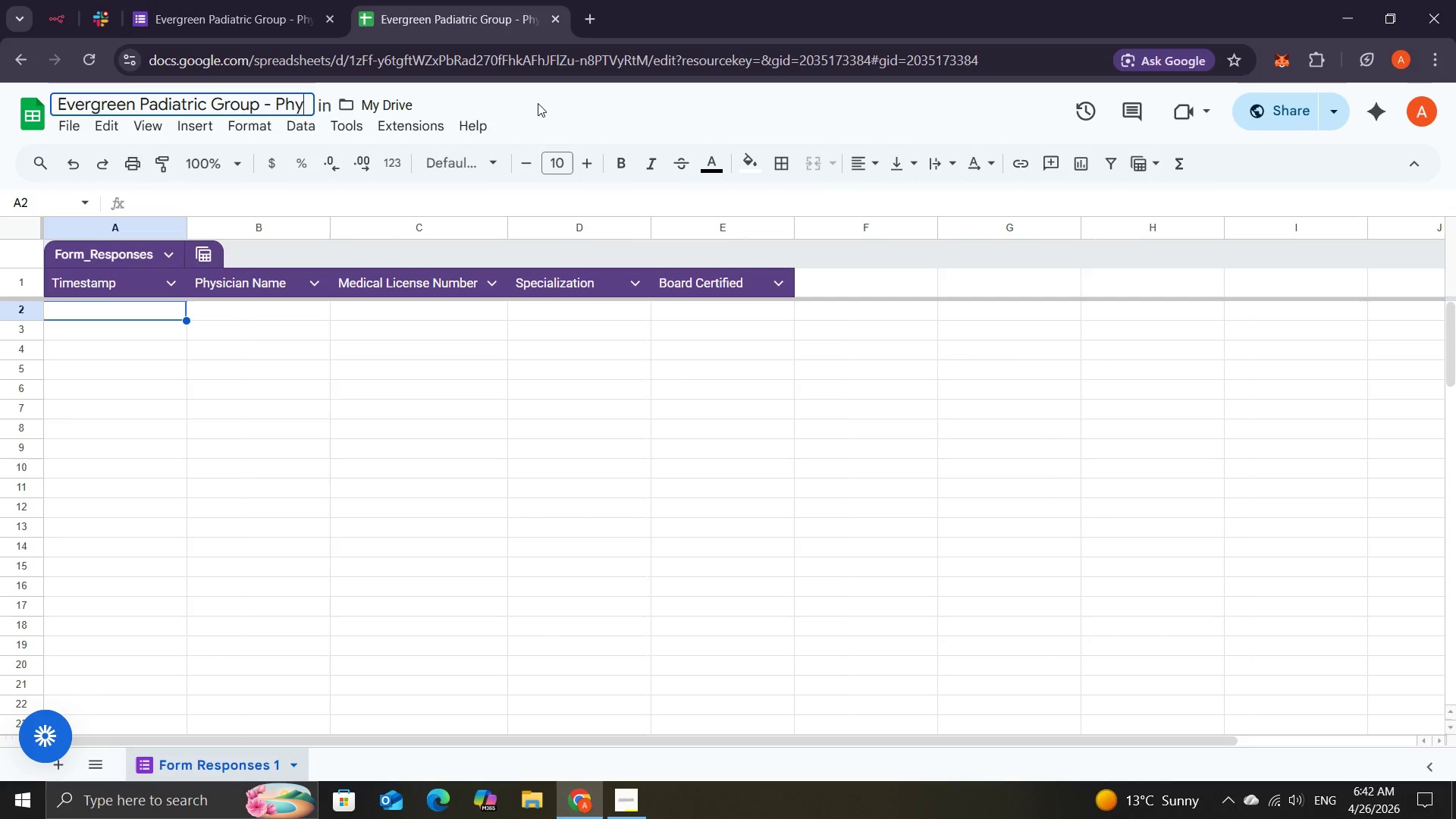 
key(Backspace)
 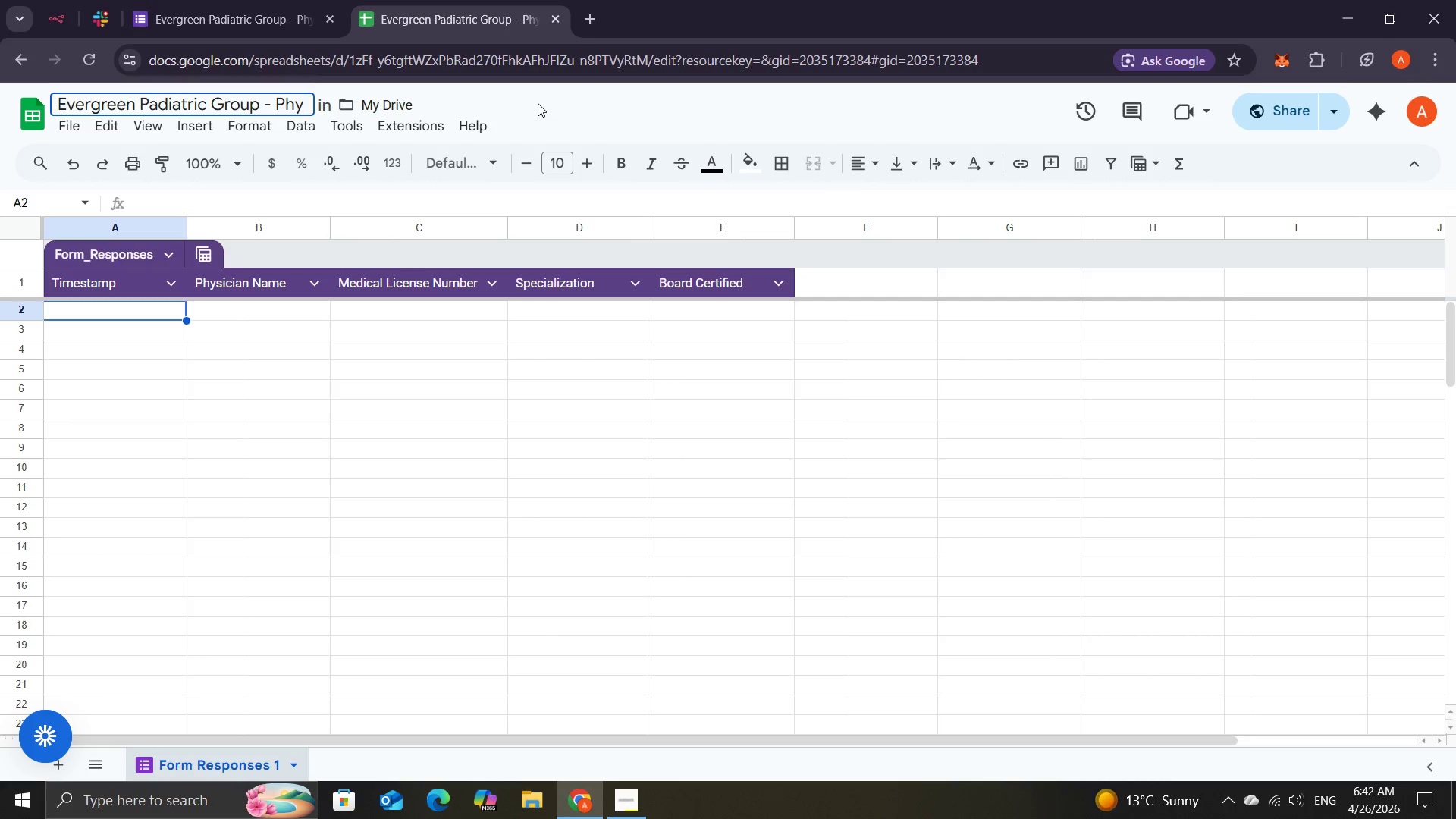 
key(Backspace)
 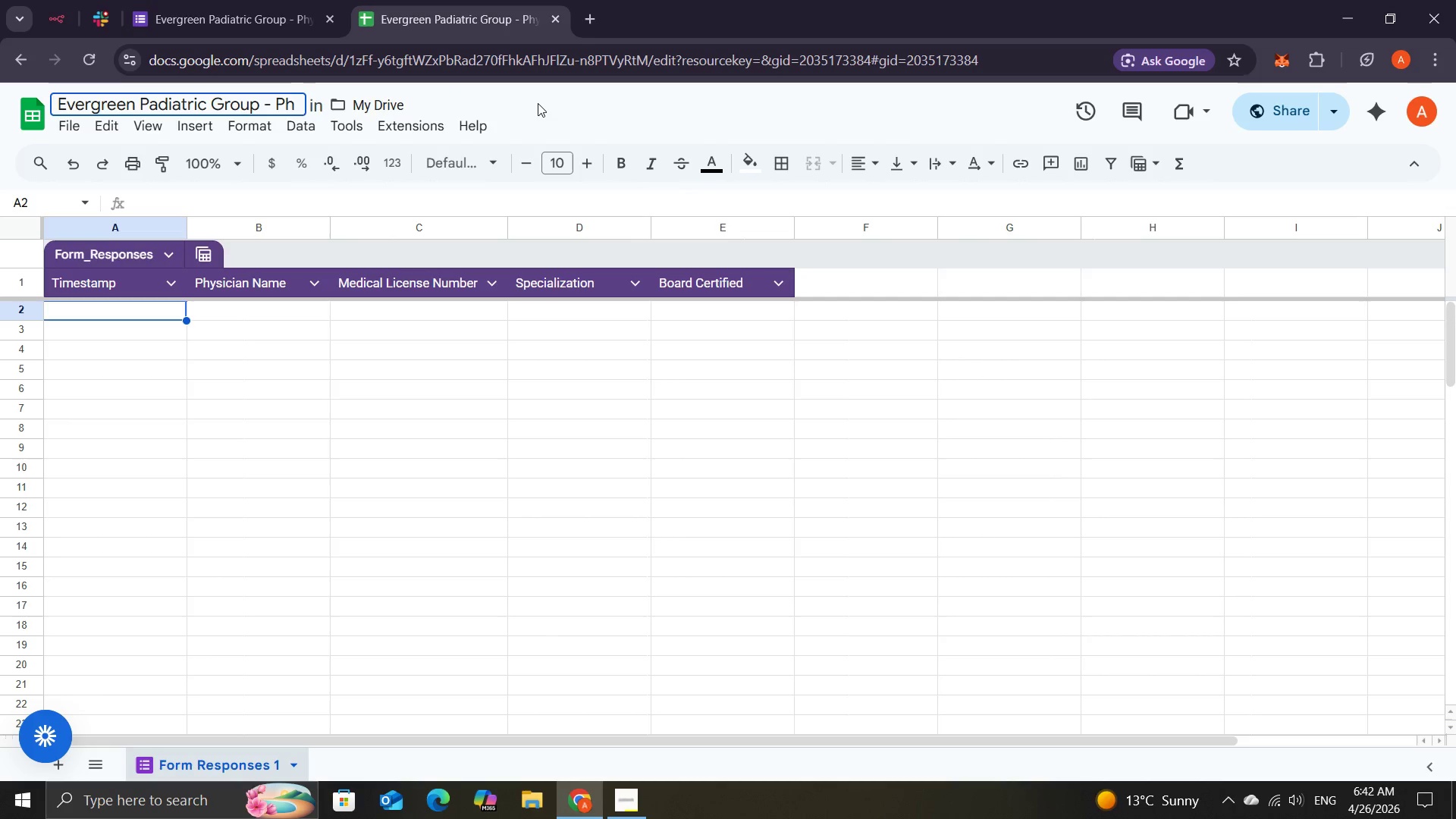 
key(Backspace)
 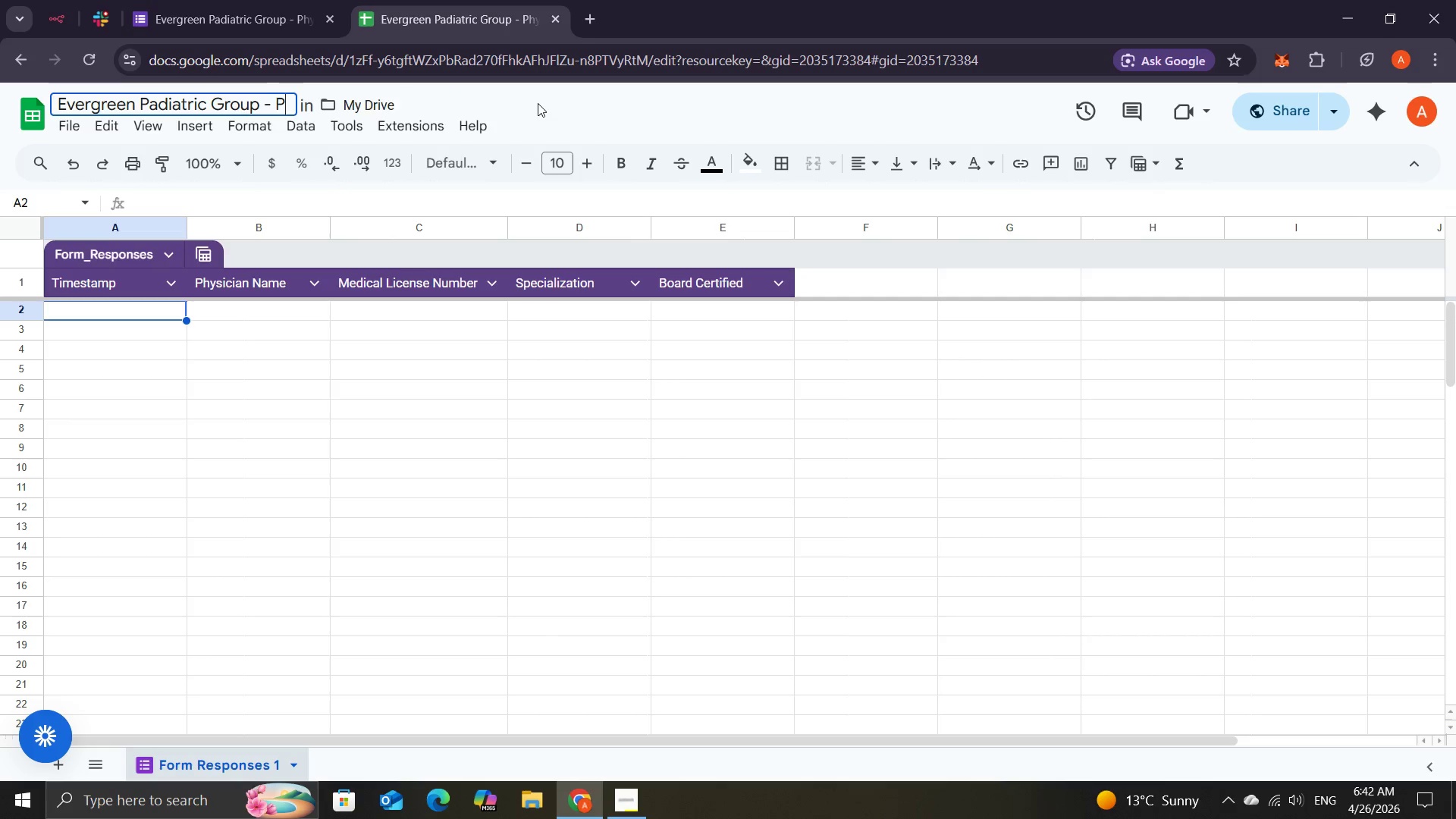 
key(Backspace)
 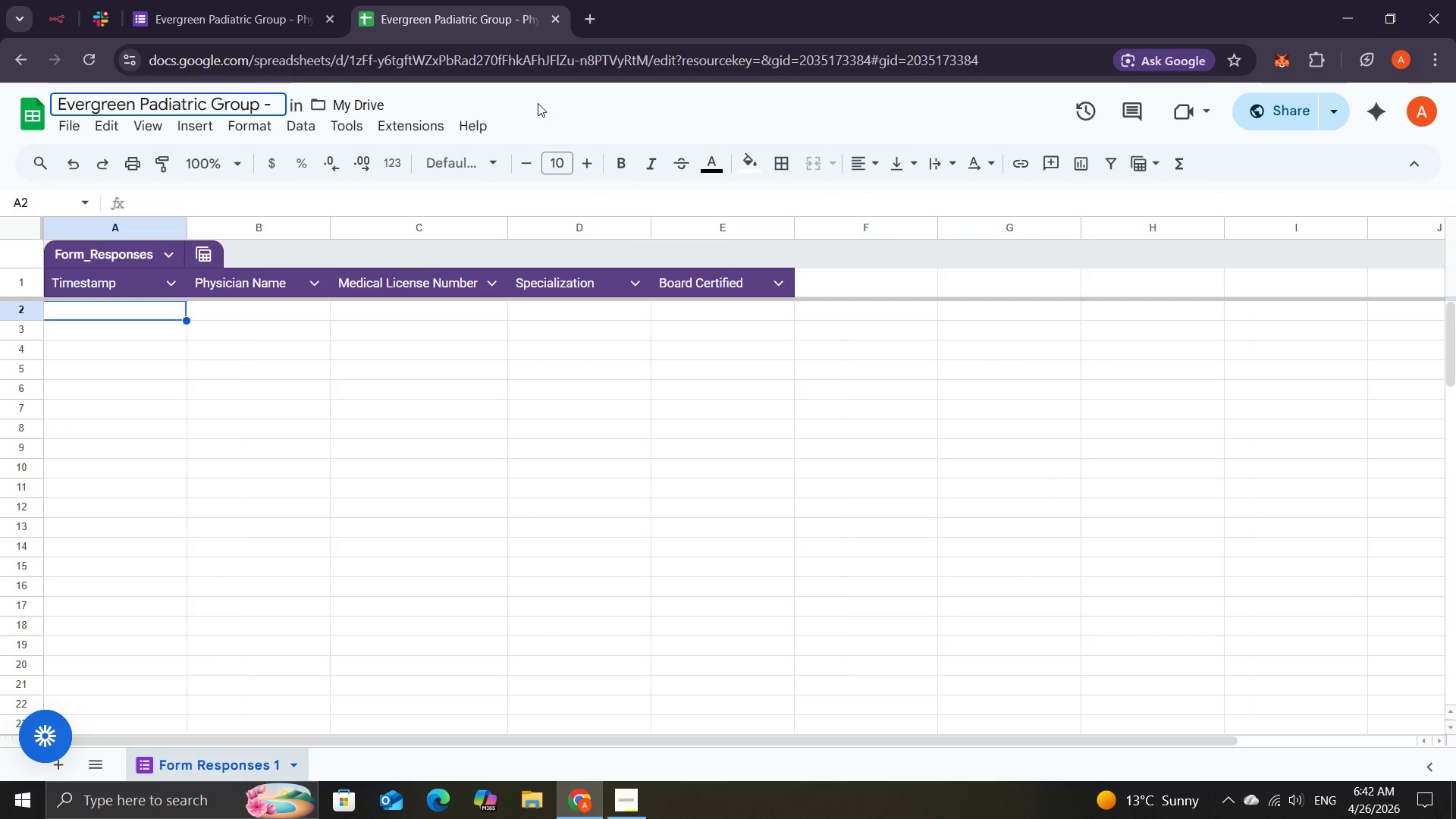 
wait(11.11)
 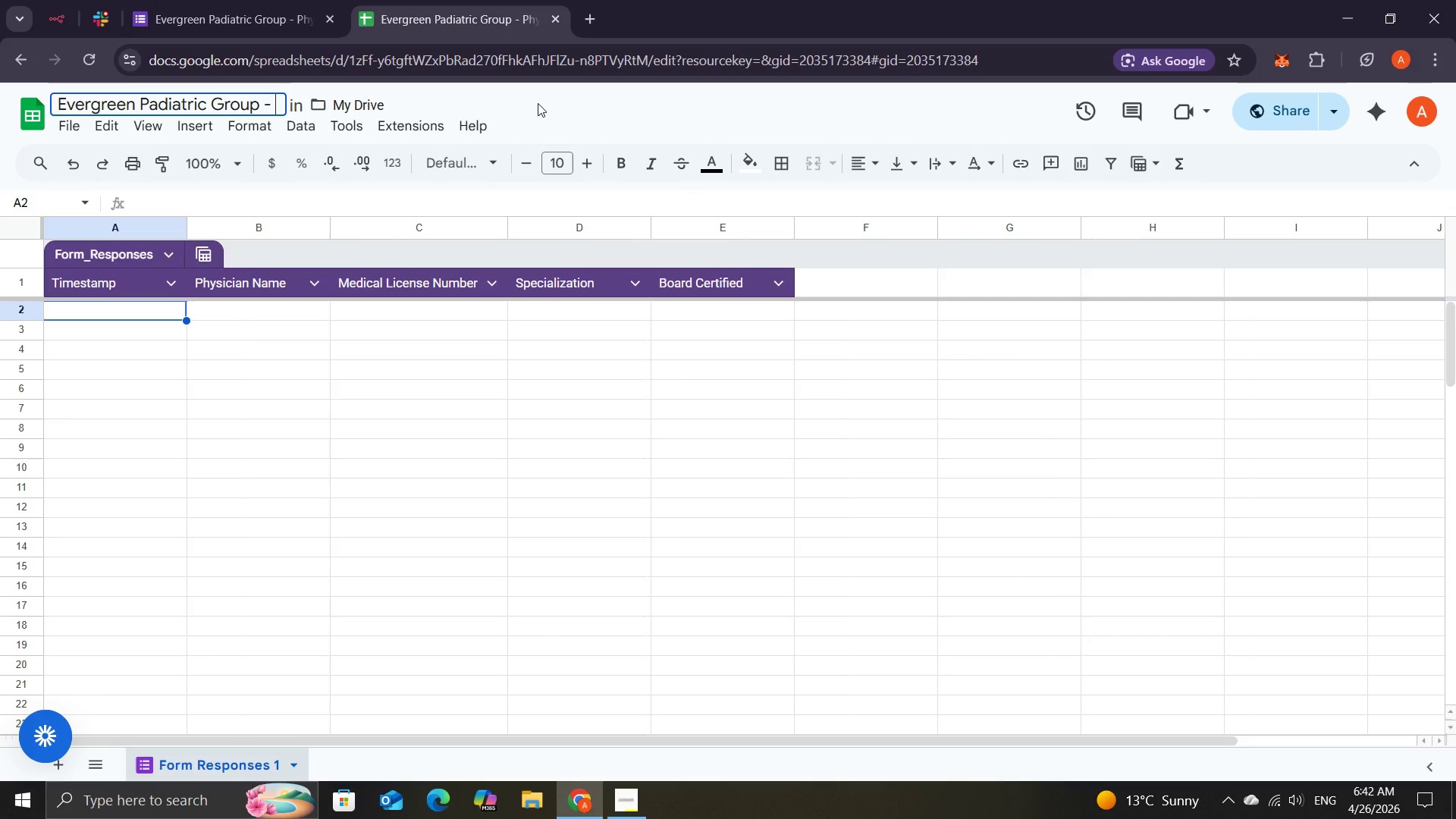 
type(Internal Provider )
 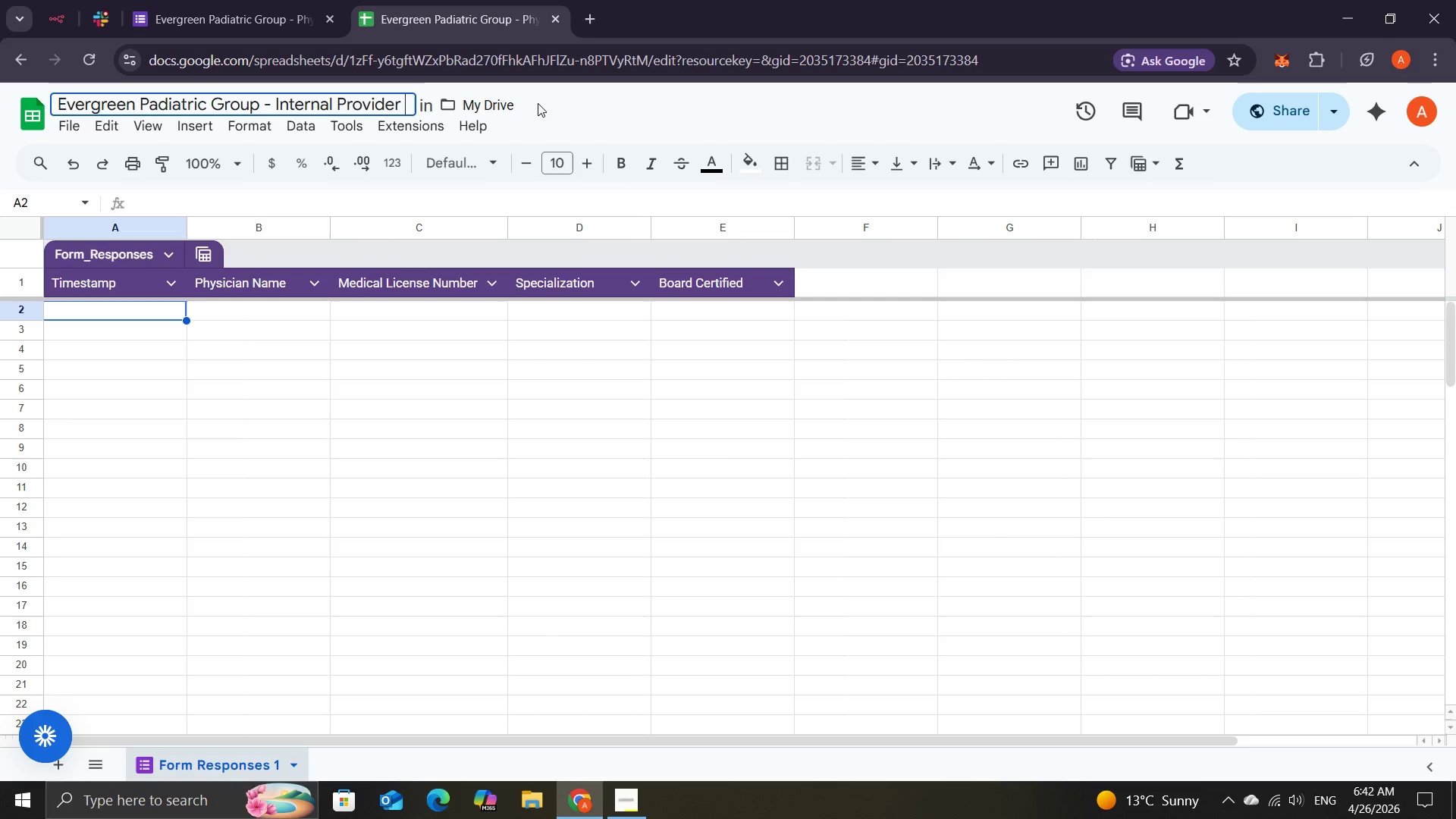 
type(Registr)
 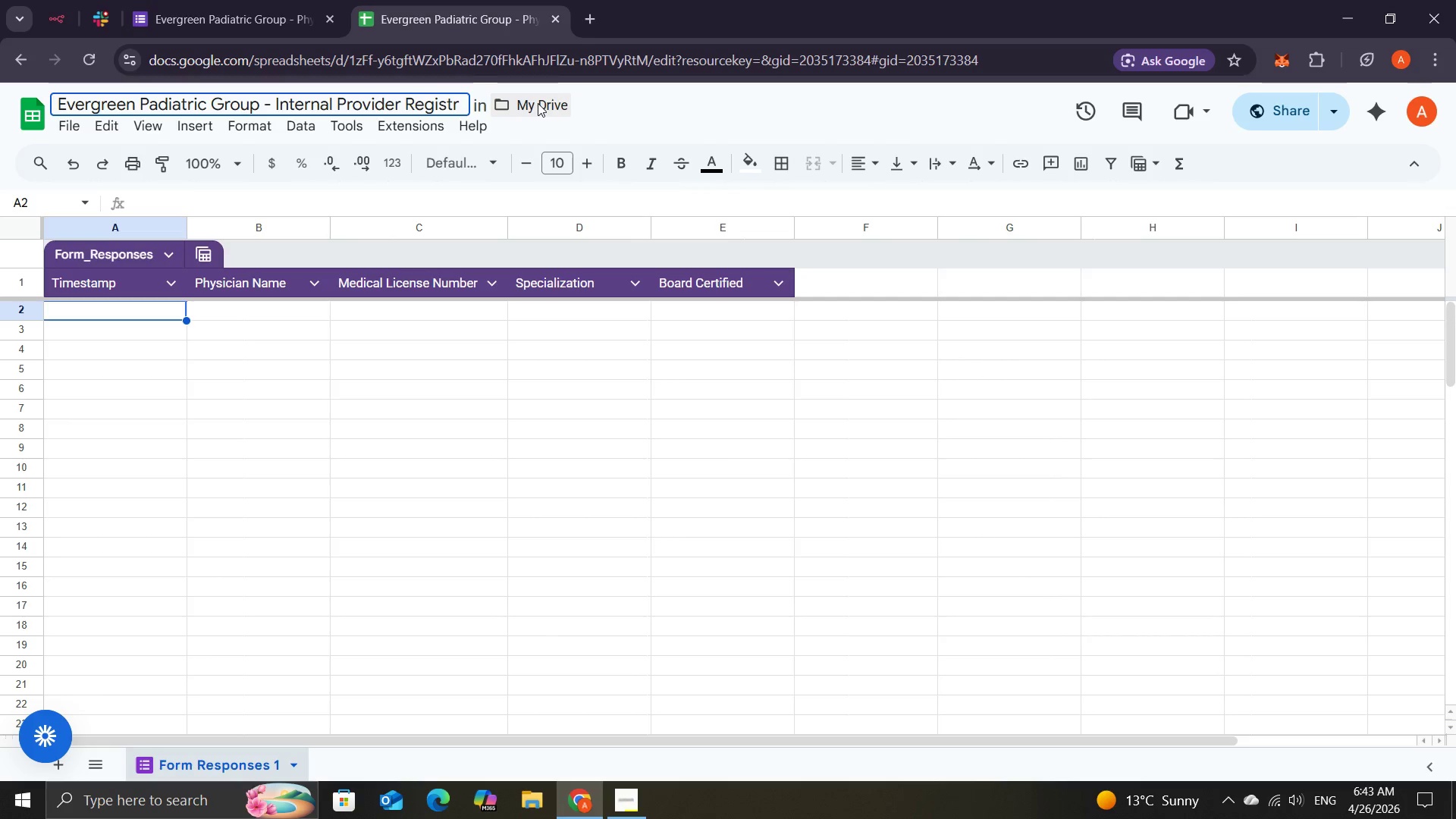 
key(Y)
 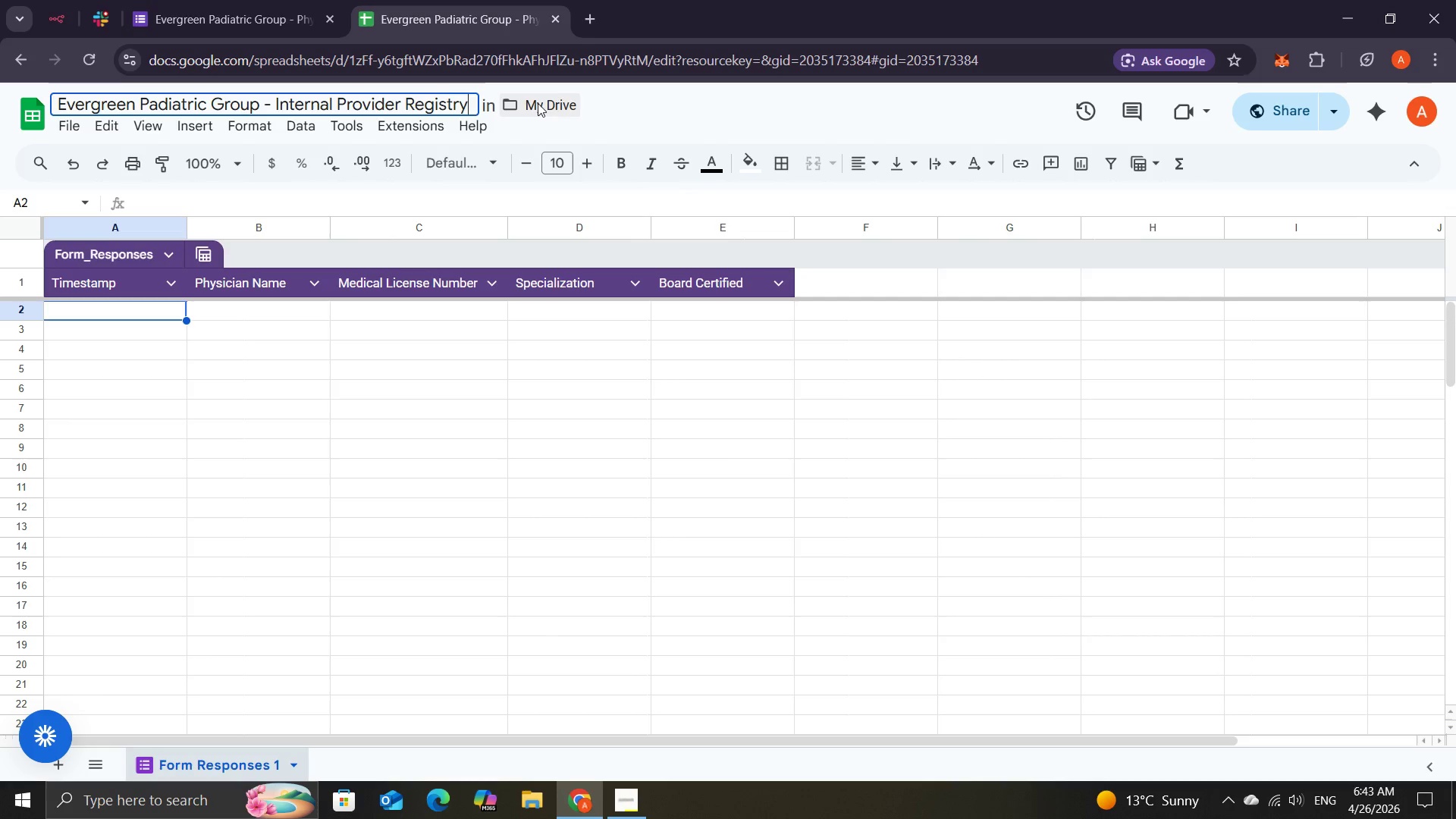 
key(Space)
 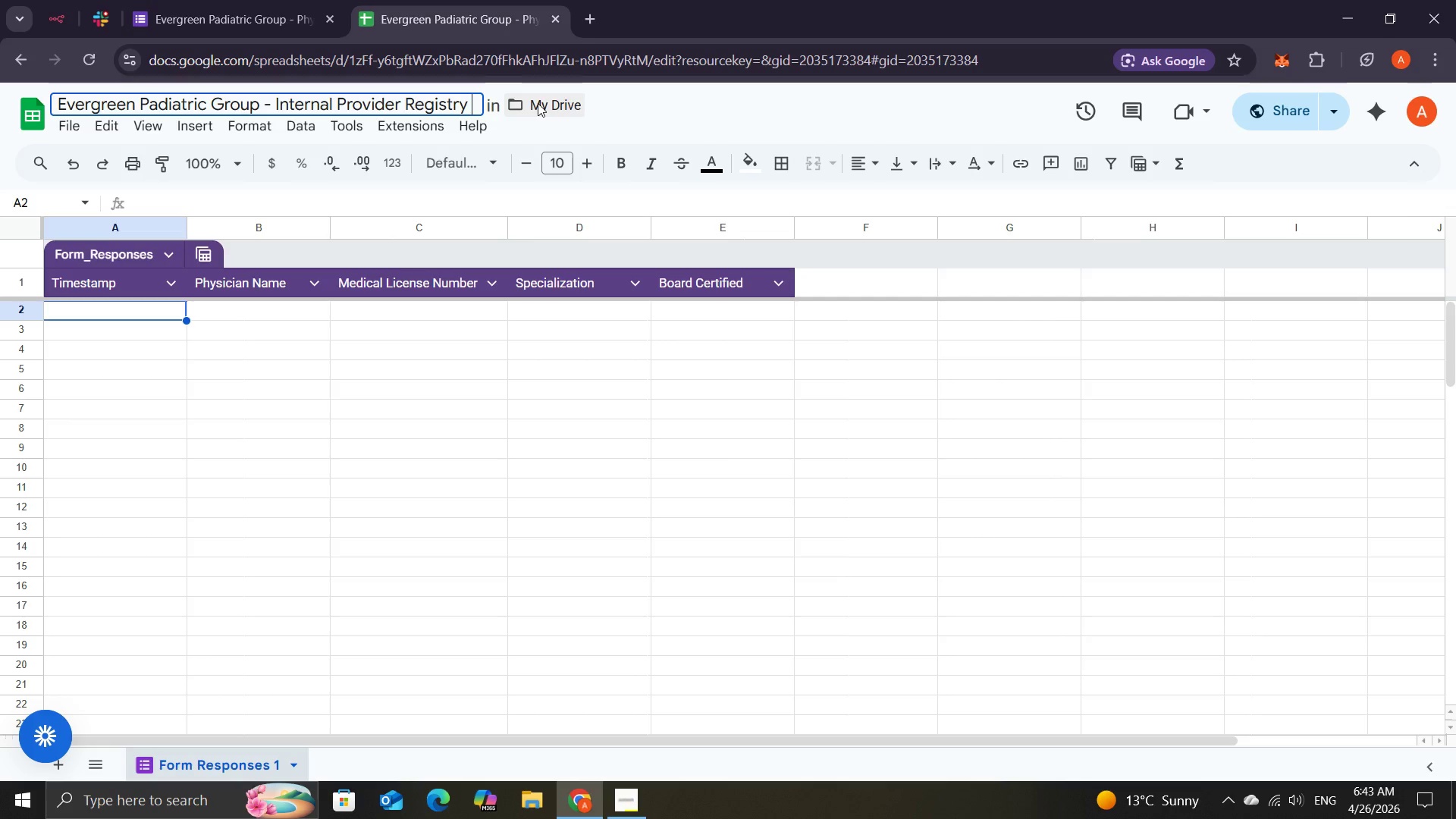 
key(Backspace)
 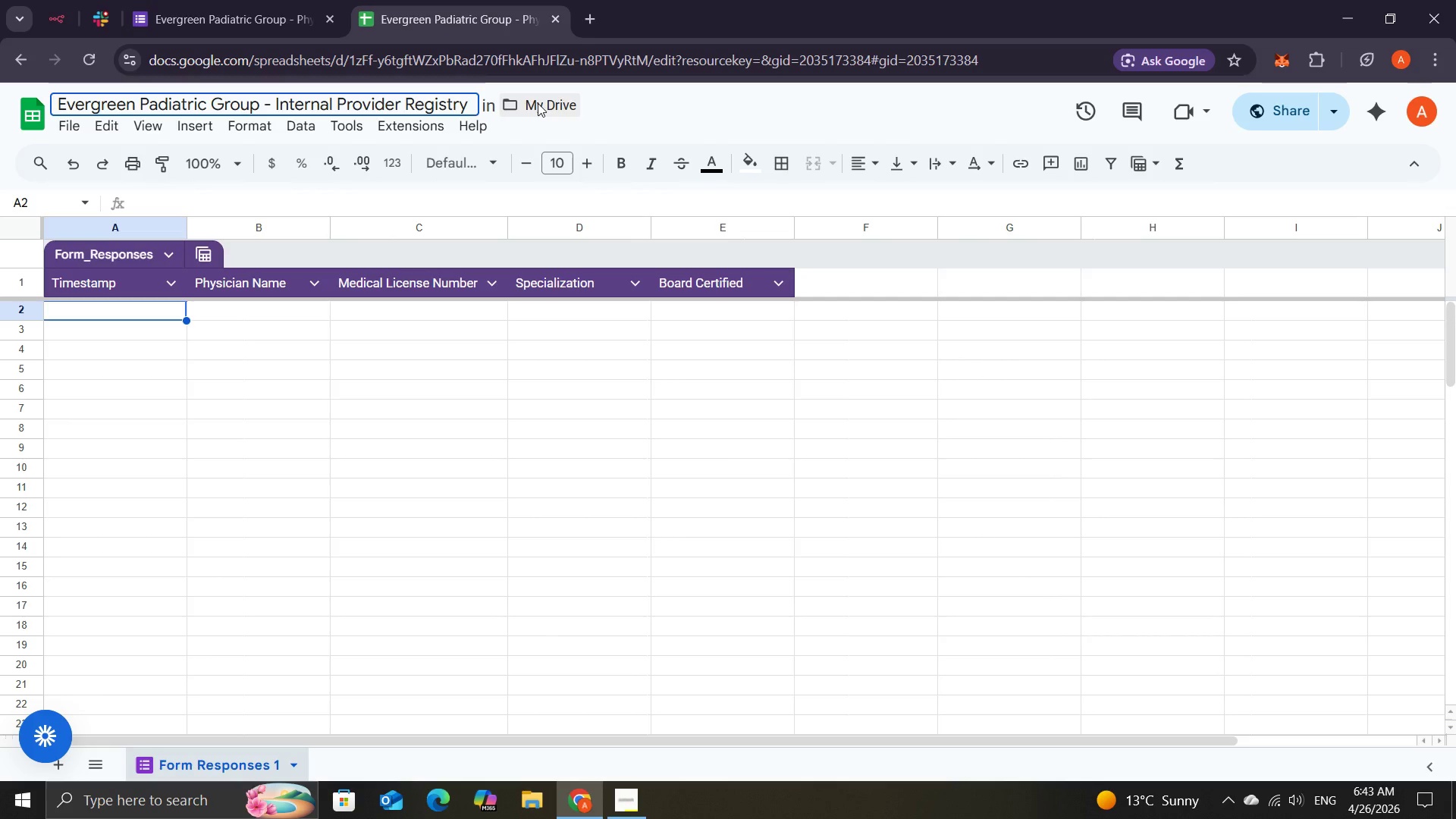 
key(Enter)
 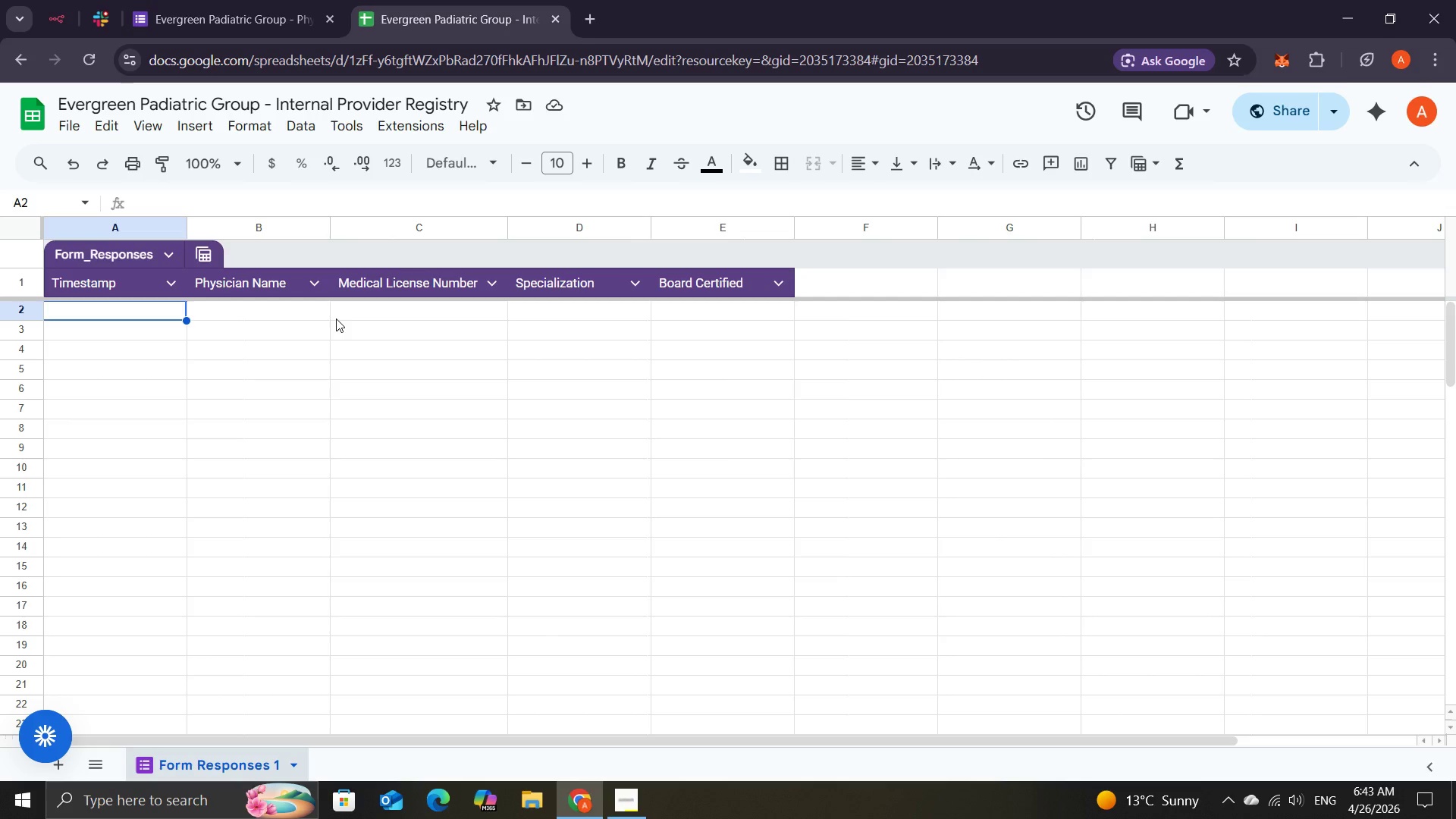 
wait(38.2)
 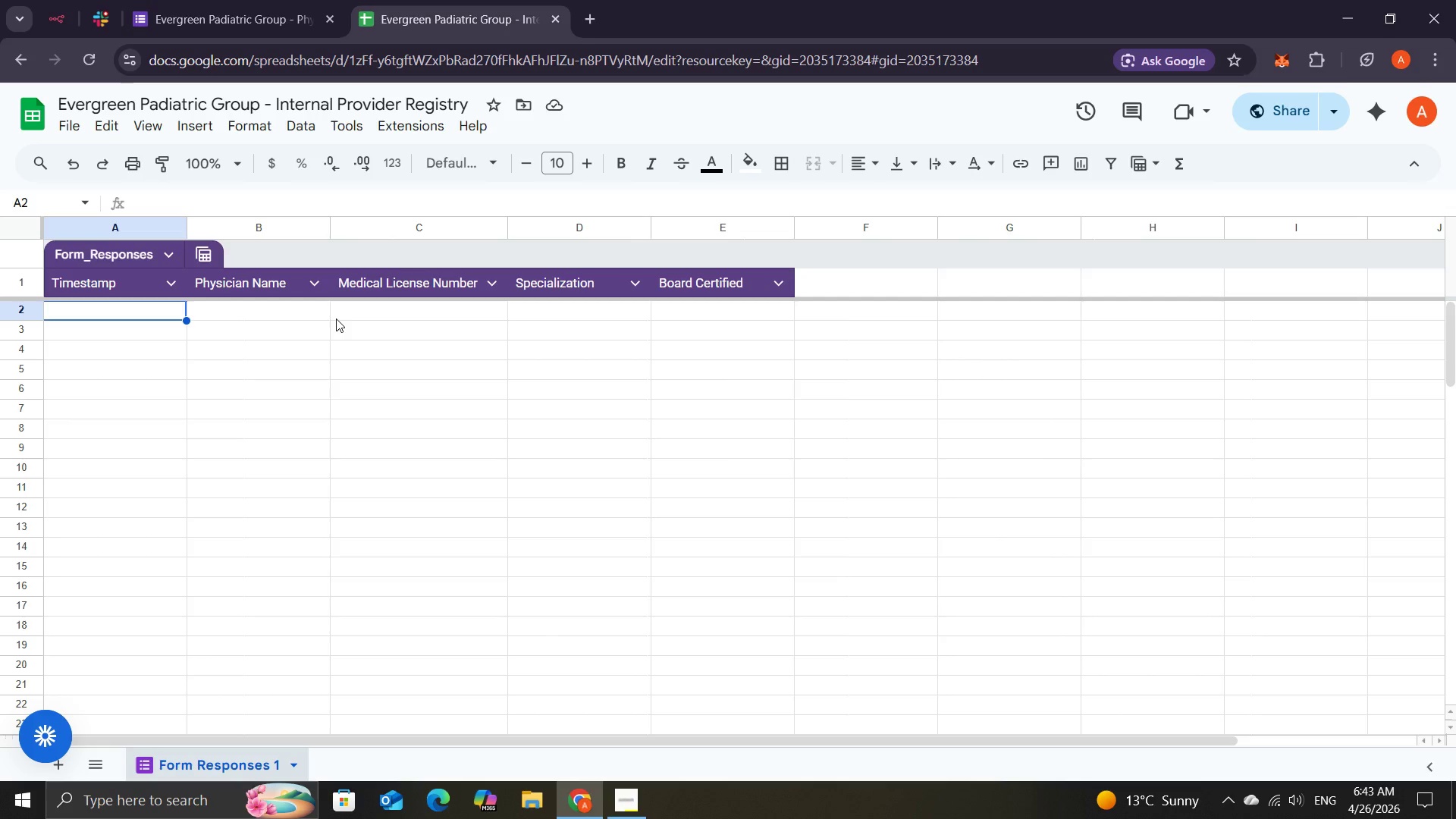 
left_click([808, 290])
 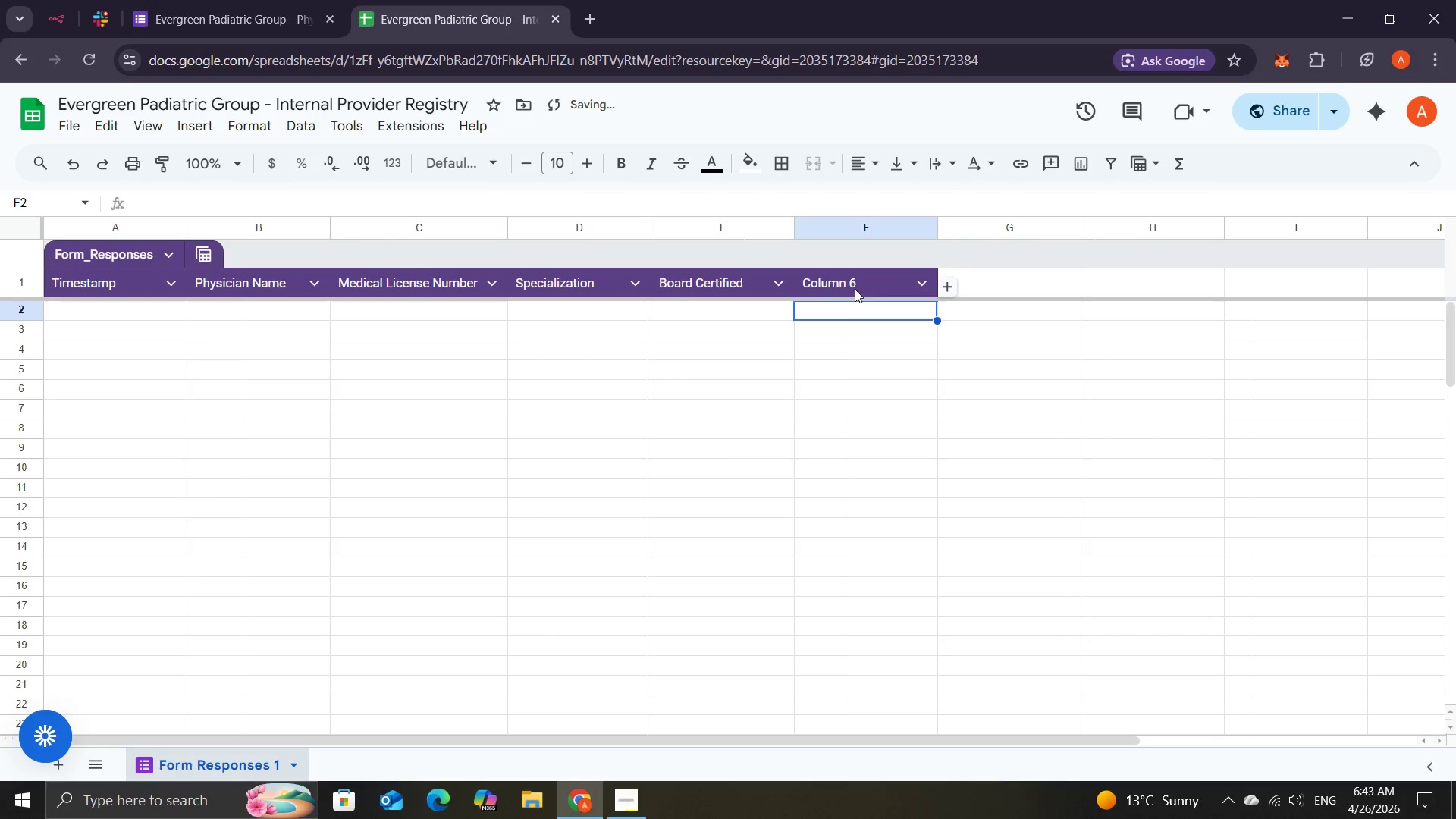 
left_click([858, 282])
 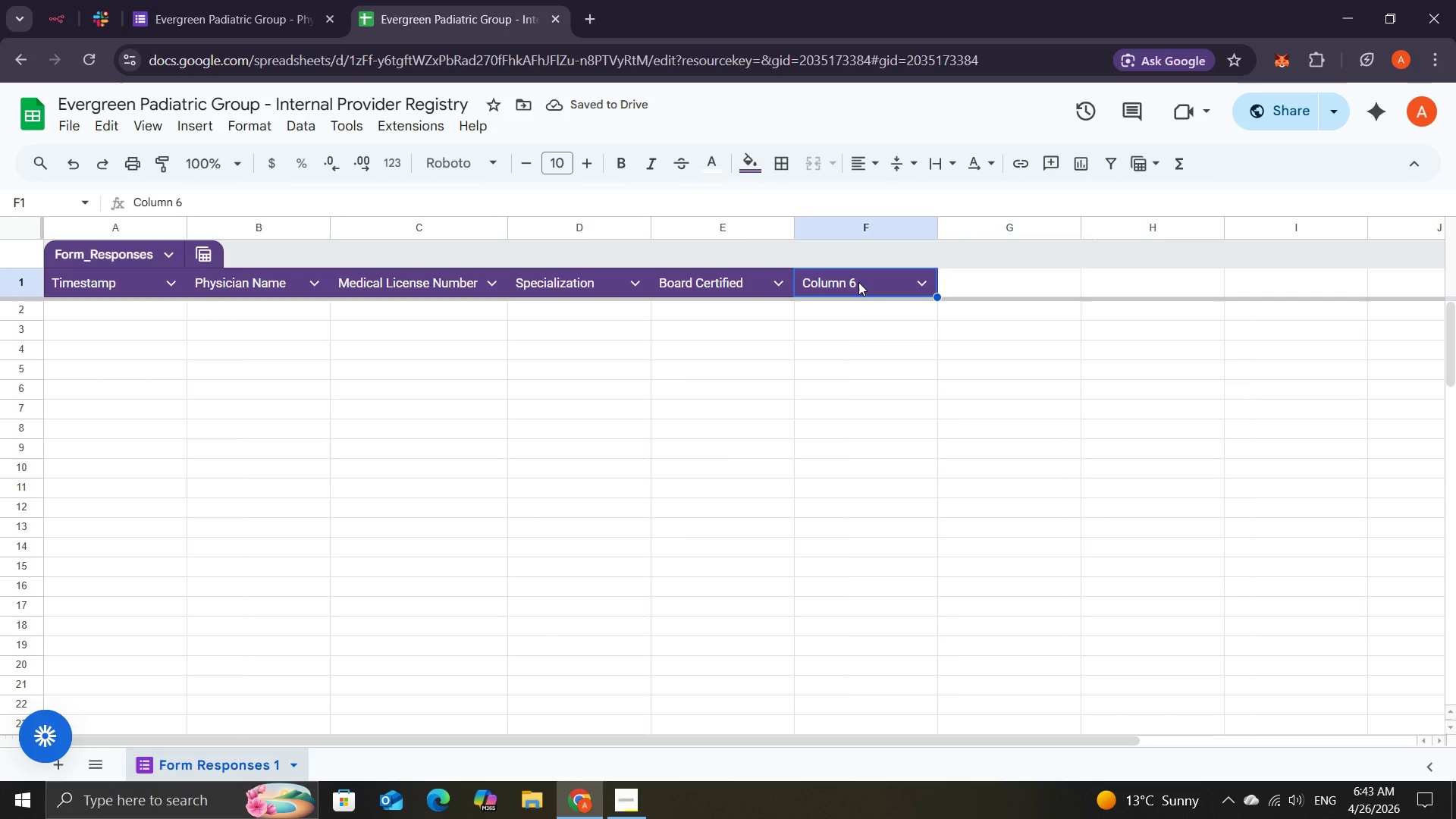 
left_click([858, 282])
 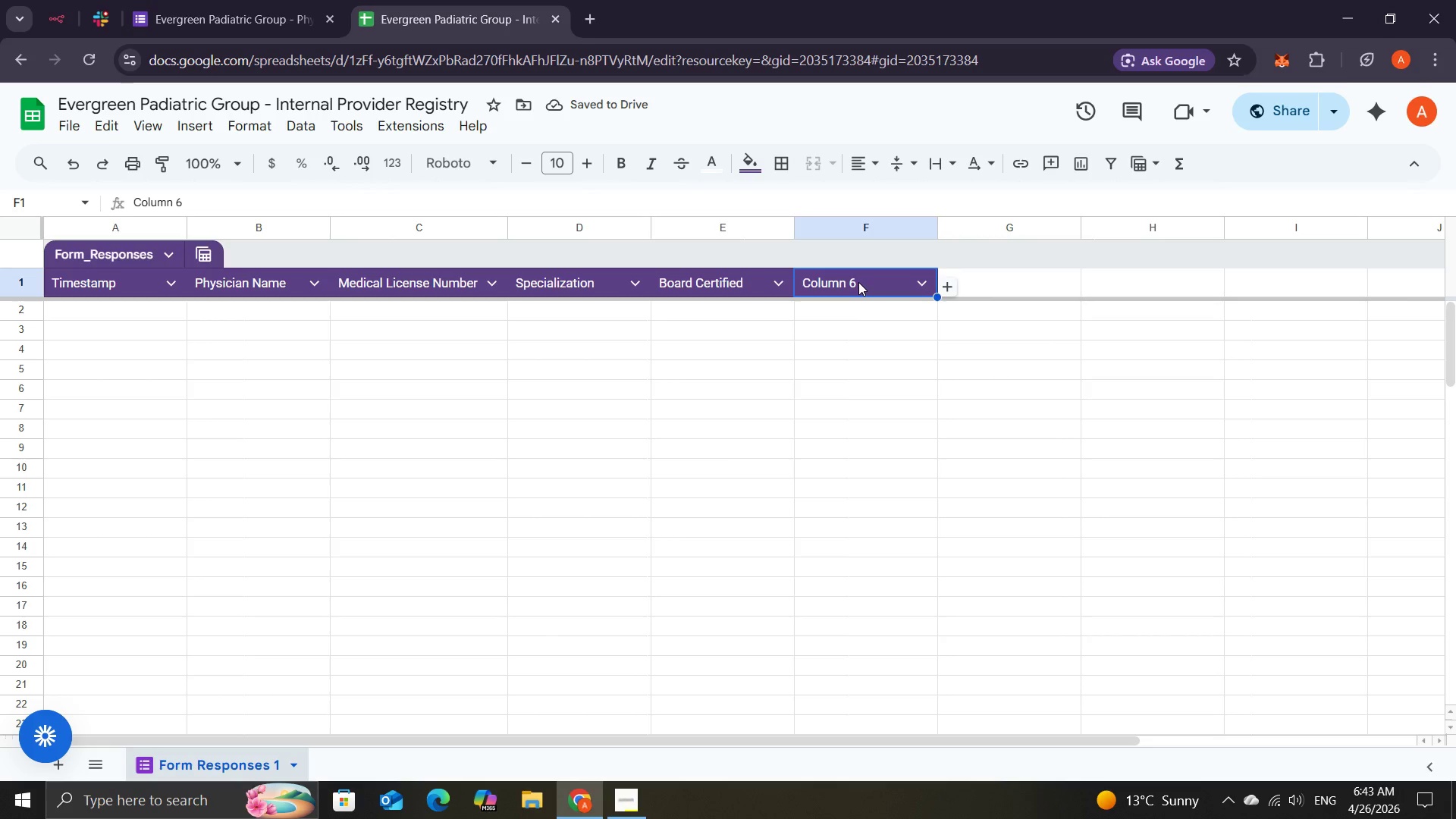 
double_click([858, 282])
 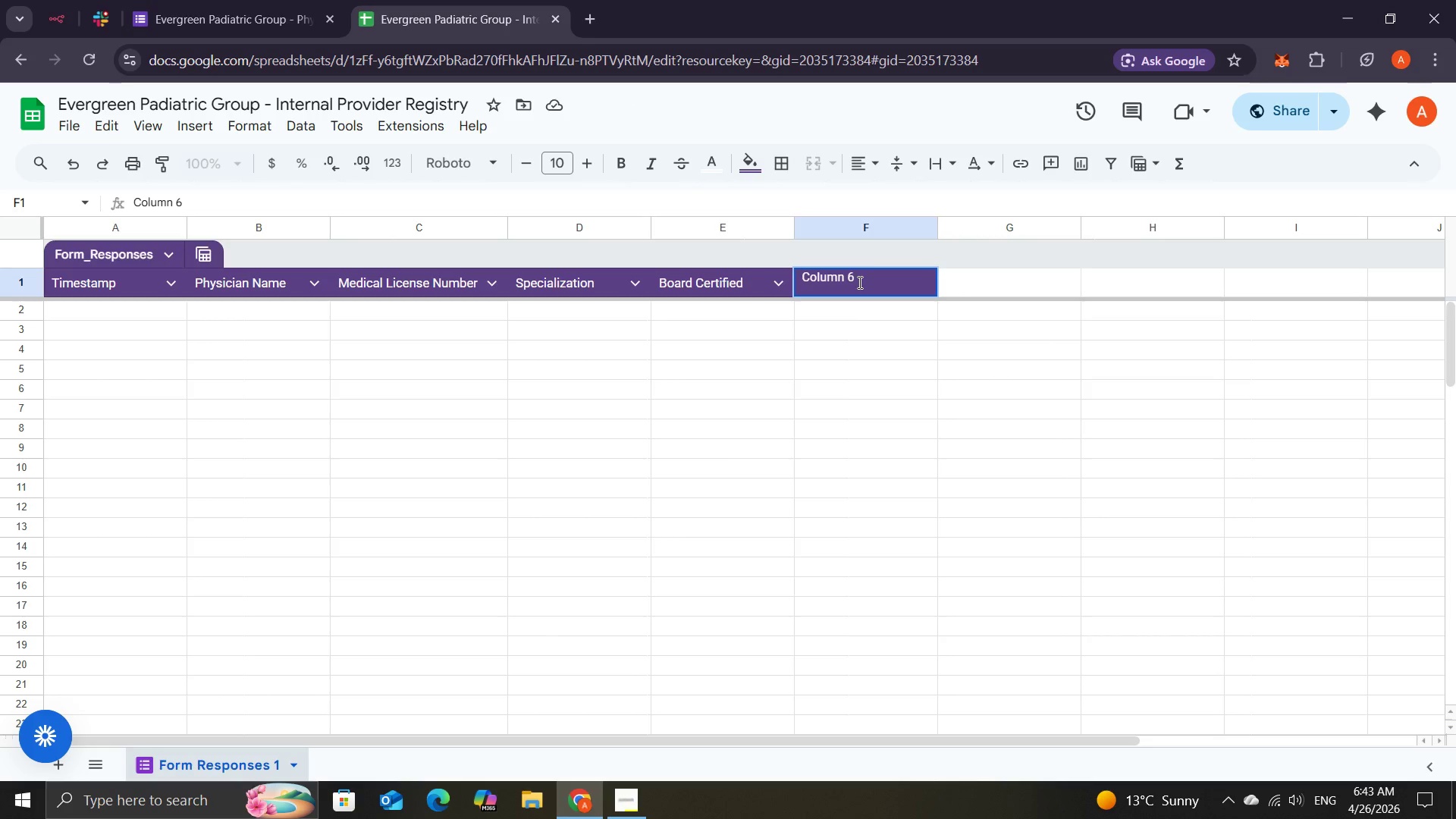 
key(Backspace)
key(Backspace)
key(Backspace)
key(Backspace)
key(Backspace)
key(Backspace)
key(Backspace)
key(Backspace)
type(Statuse)
key(Backspace)
 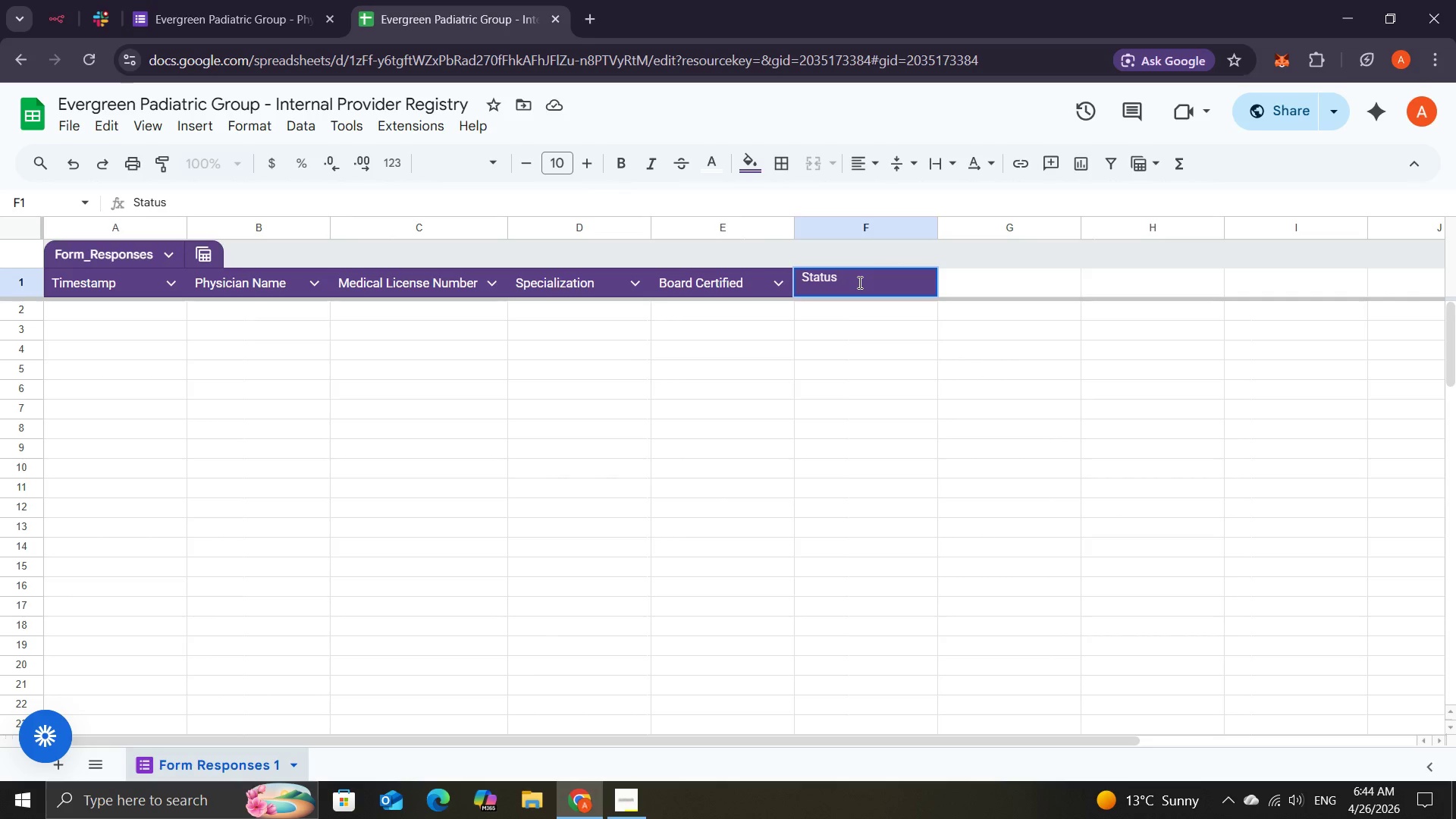 
key(Enter)
 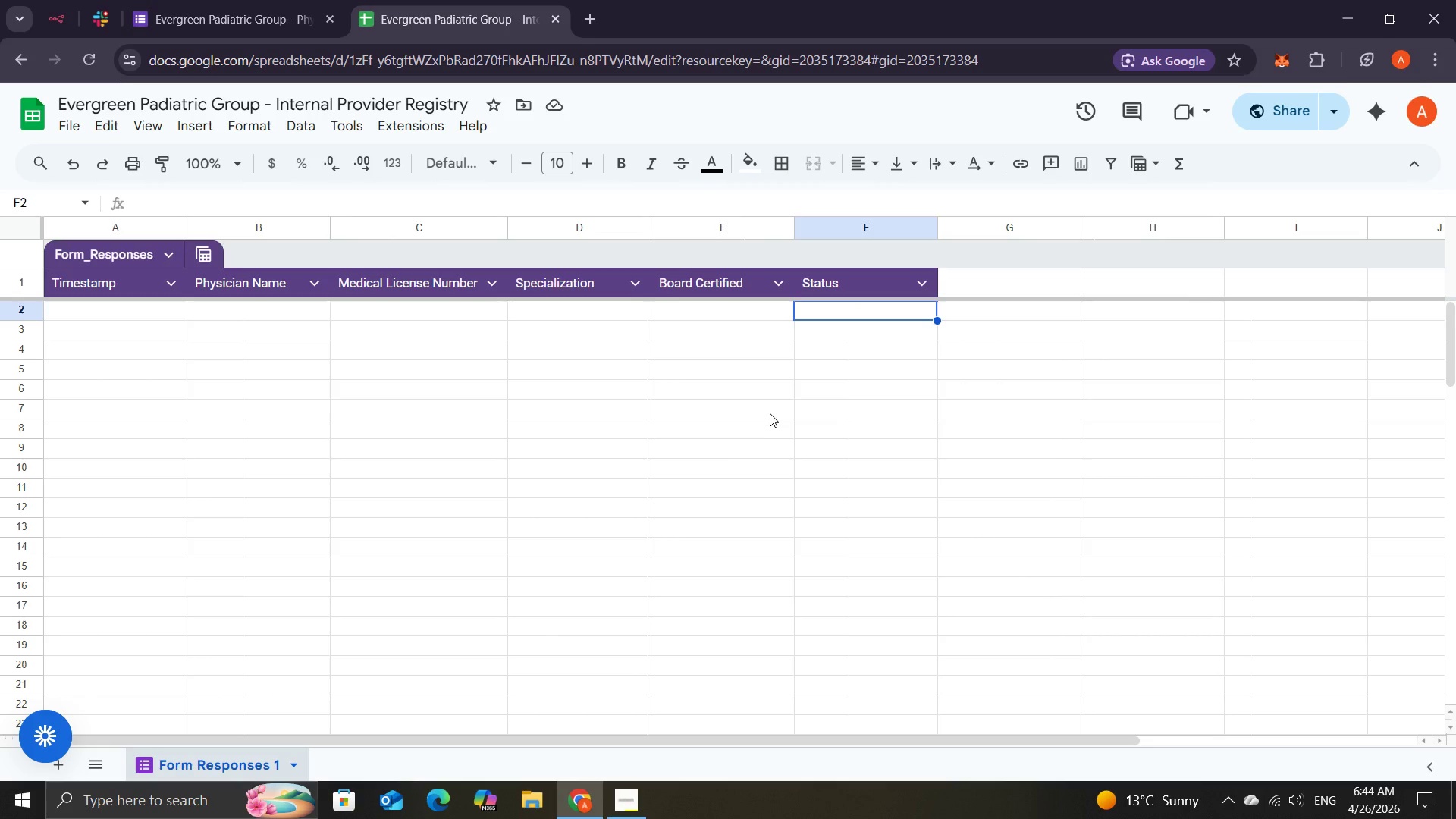 
wait(23.86)
 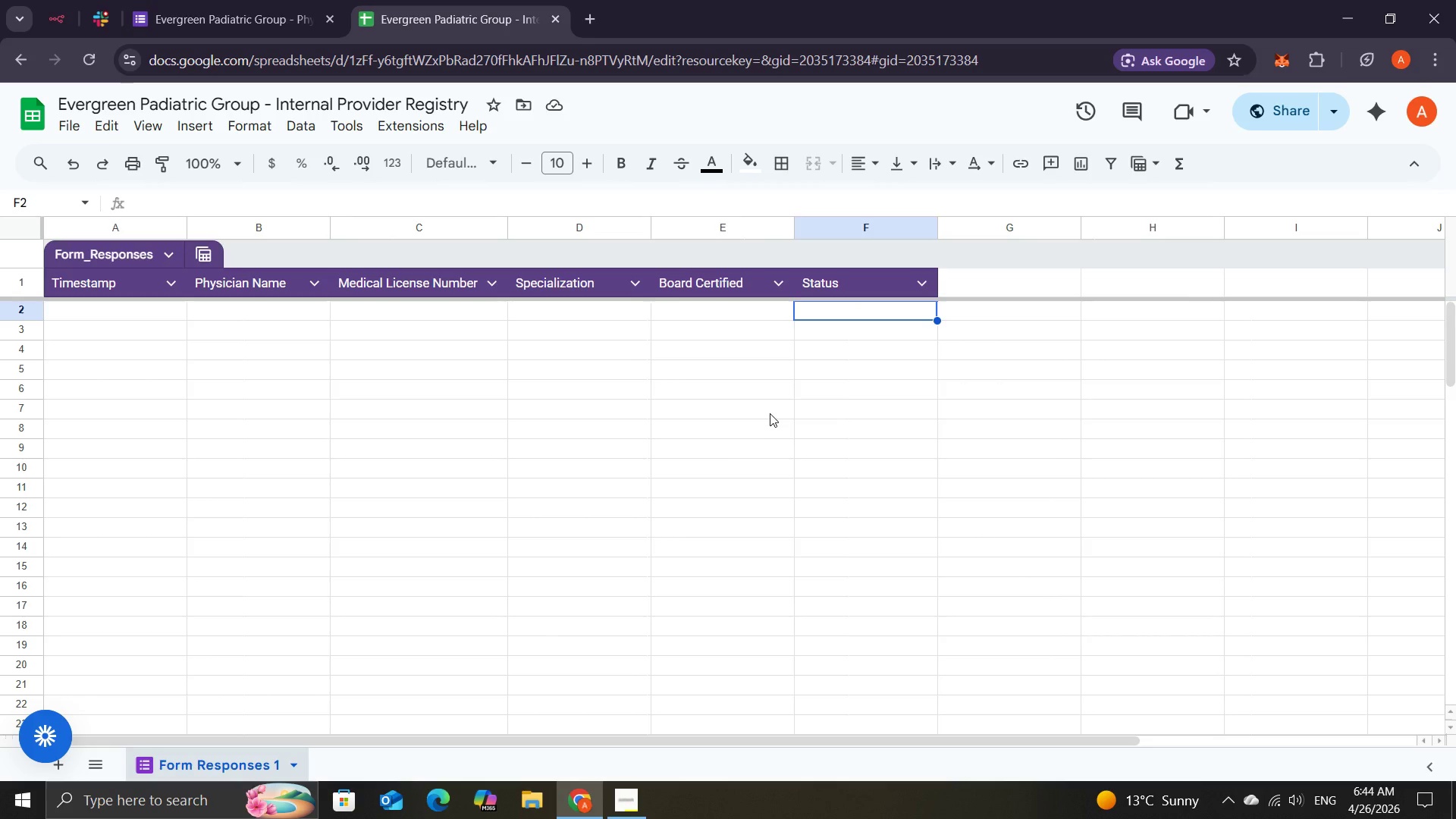 
left_click([267, 768])
 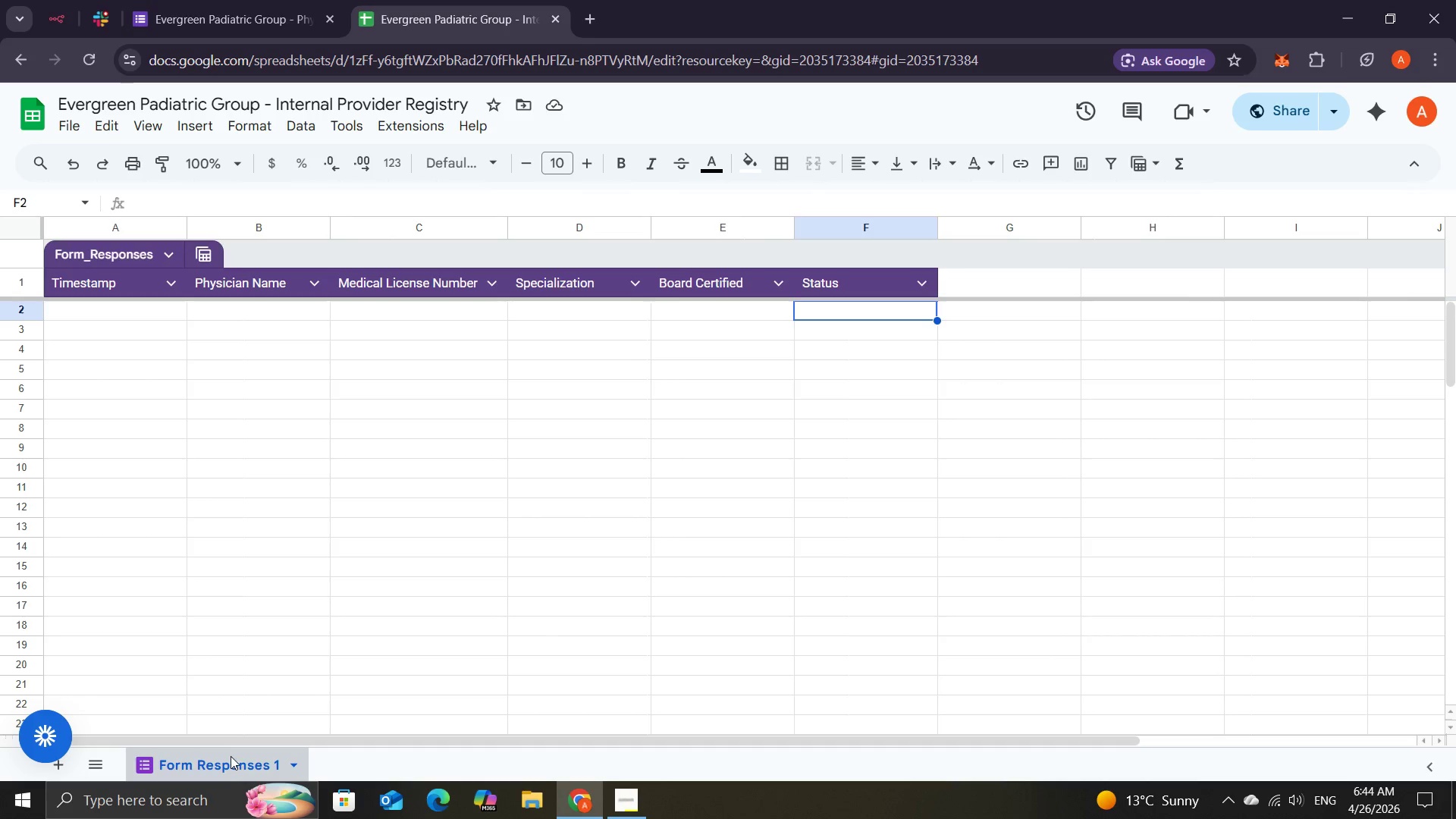 
double_click([231, 756])
 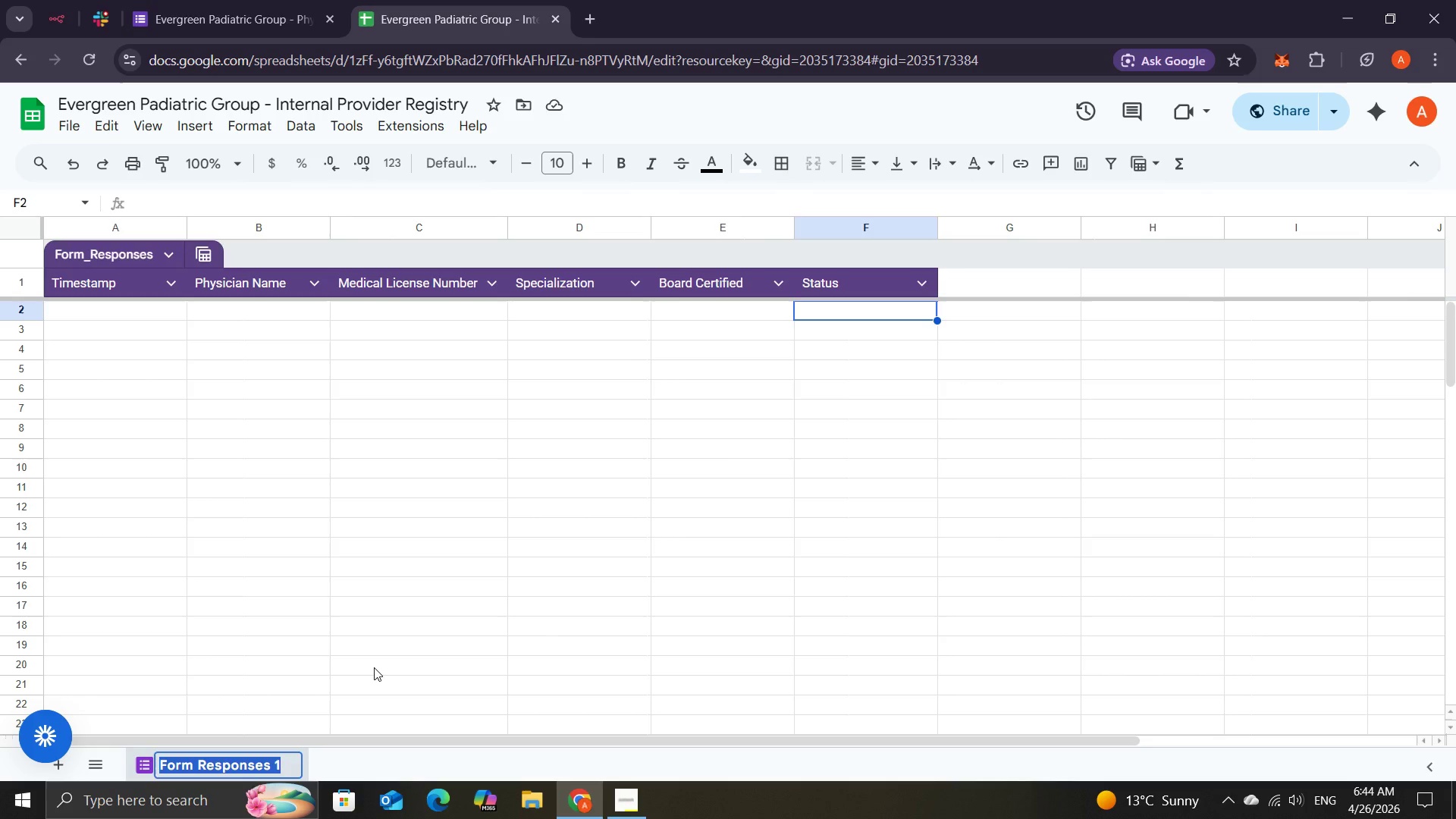 
wait(5.41)
 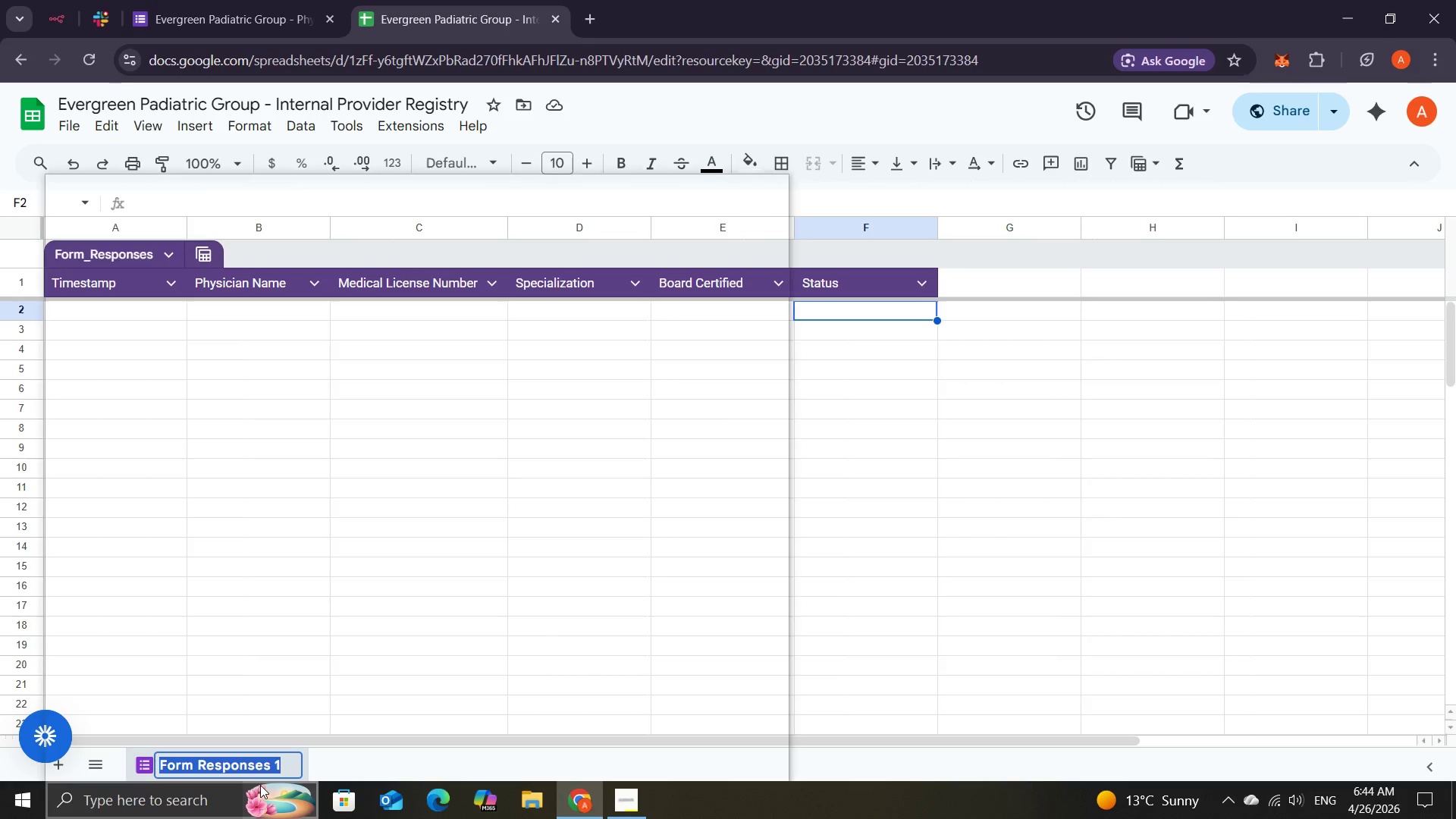 
type(Provider r)
key(Backspace)
type(RE)
key(Backspace)
type(egistry)
 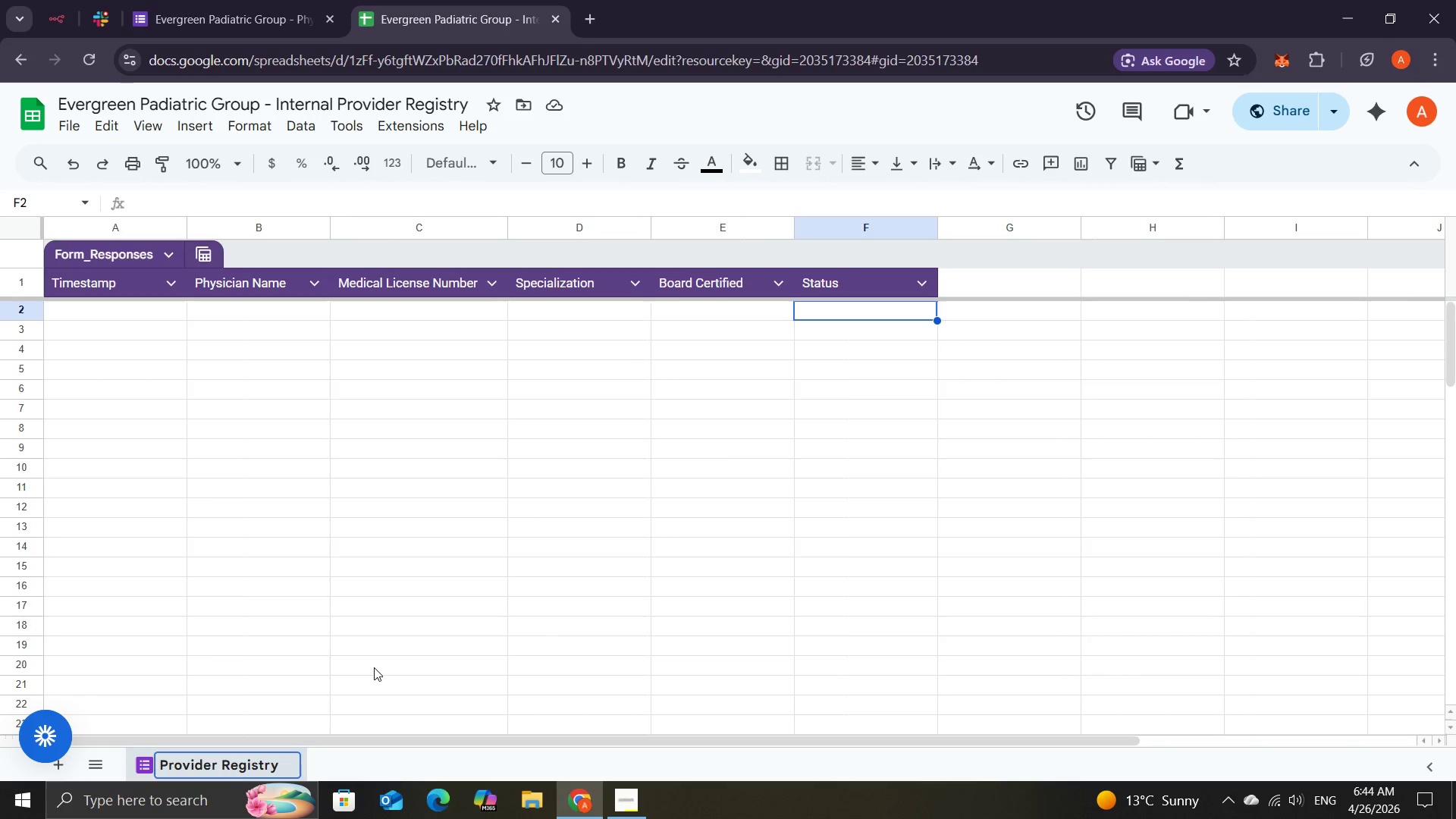 
left_click([1227, 791])
 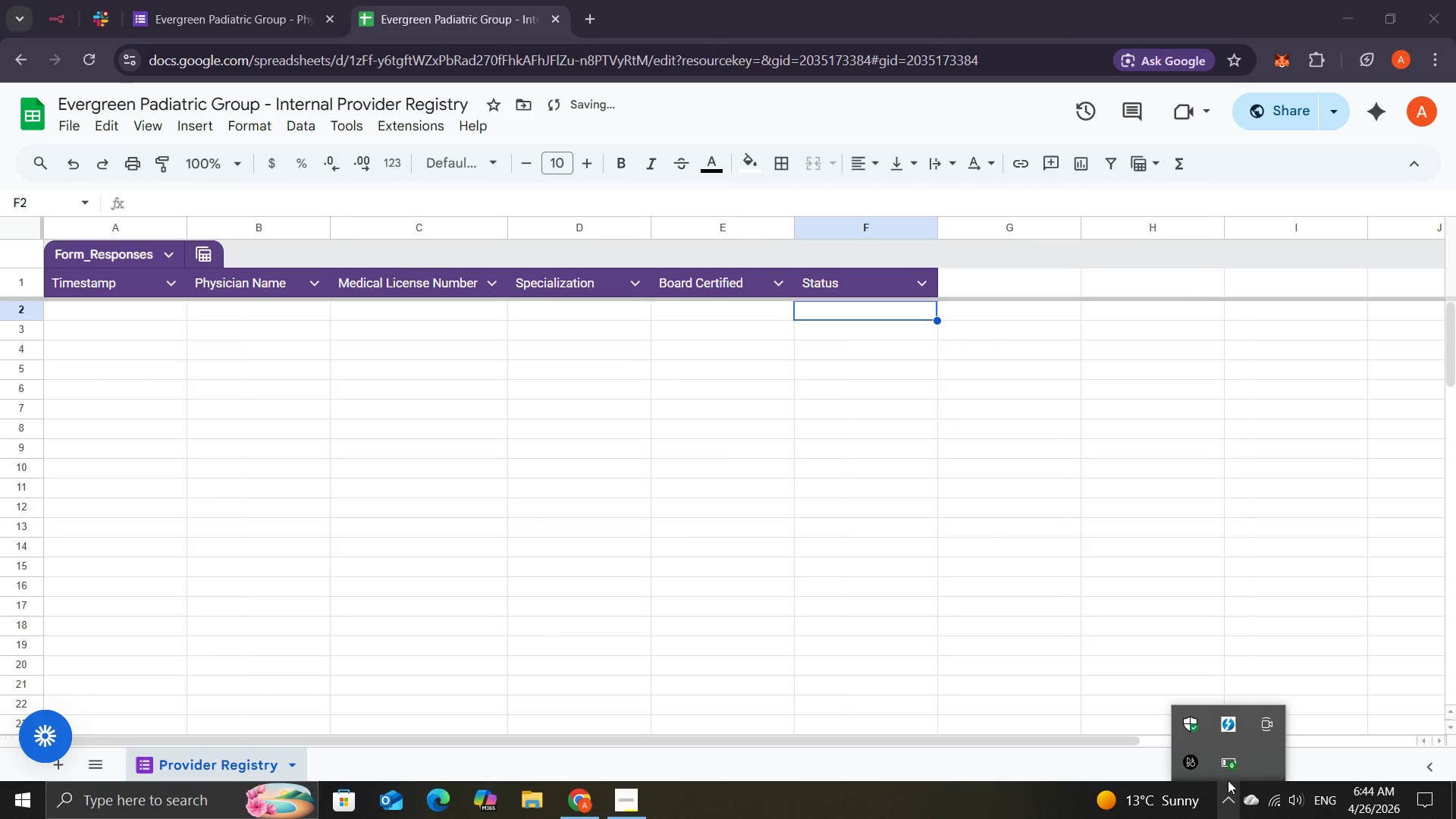 
mouse_move([1212, 766])
 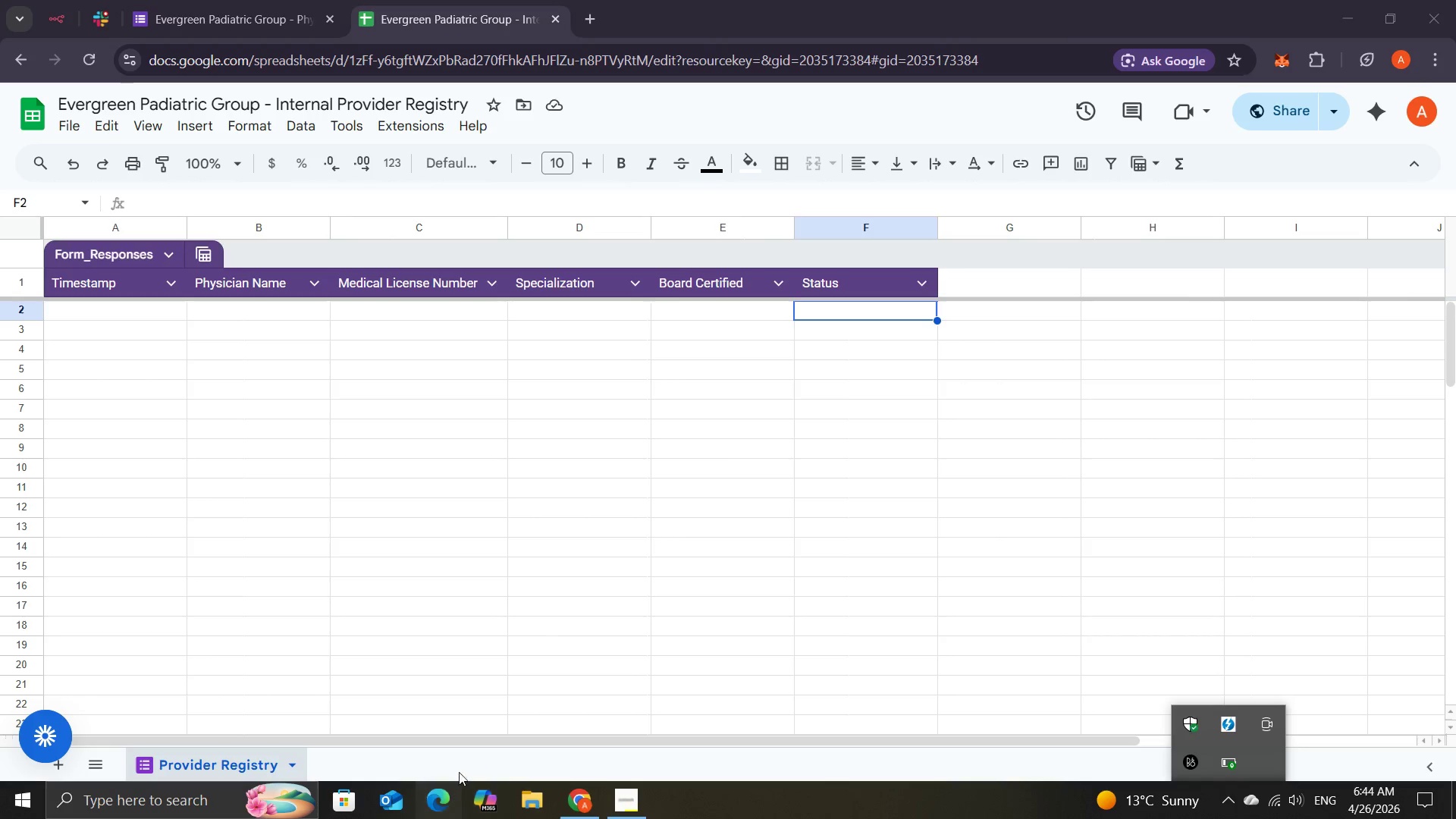 
left_click([457, 768])
 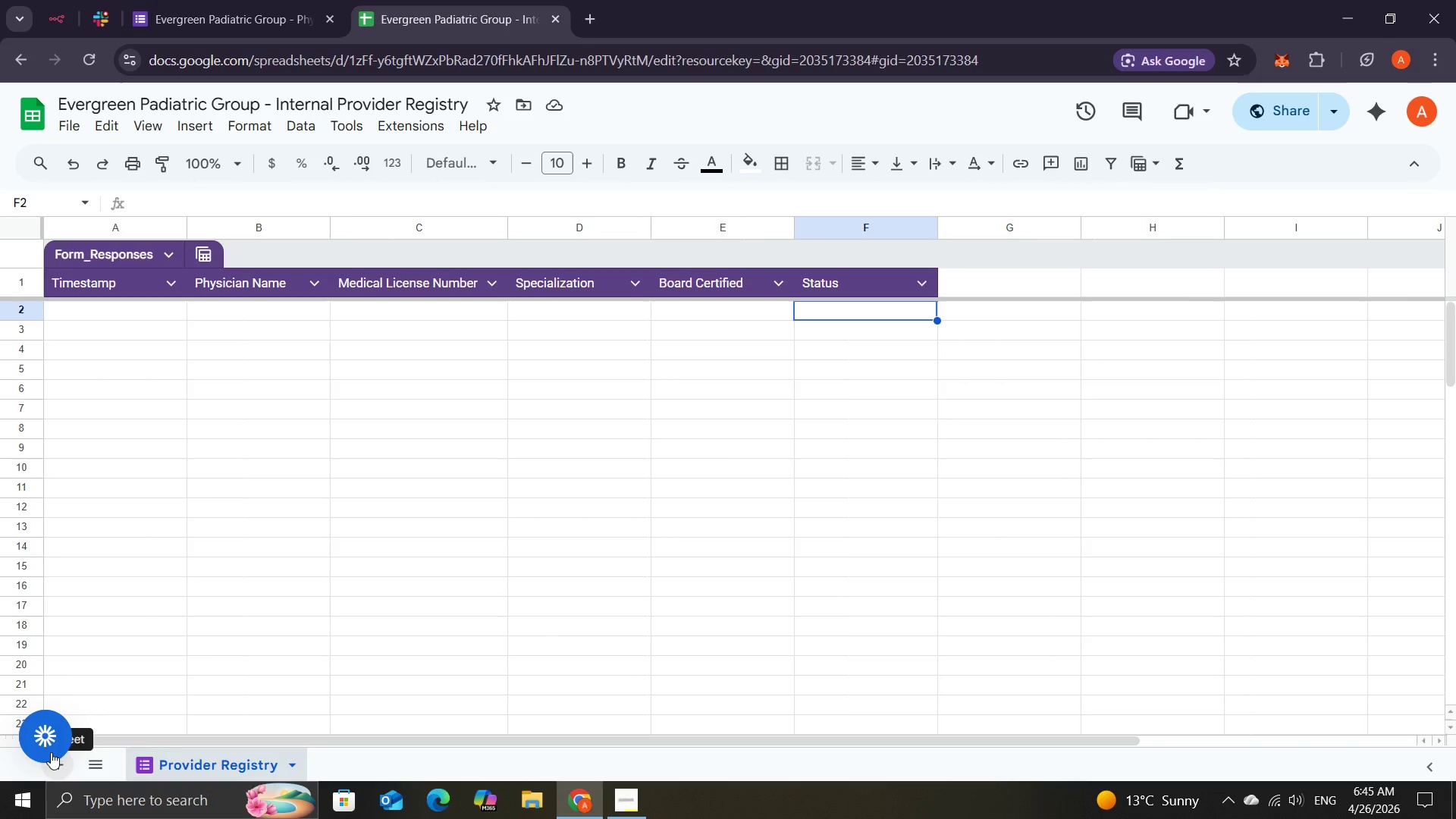 
wait(16.81)
 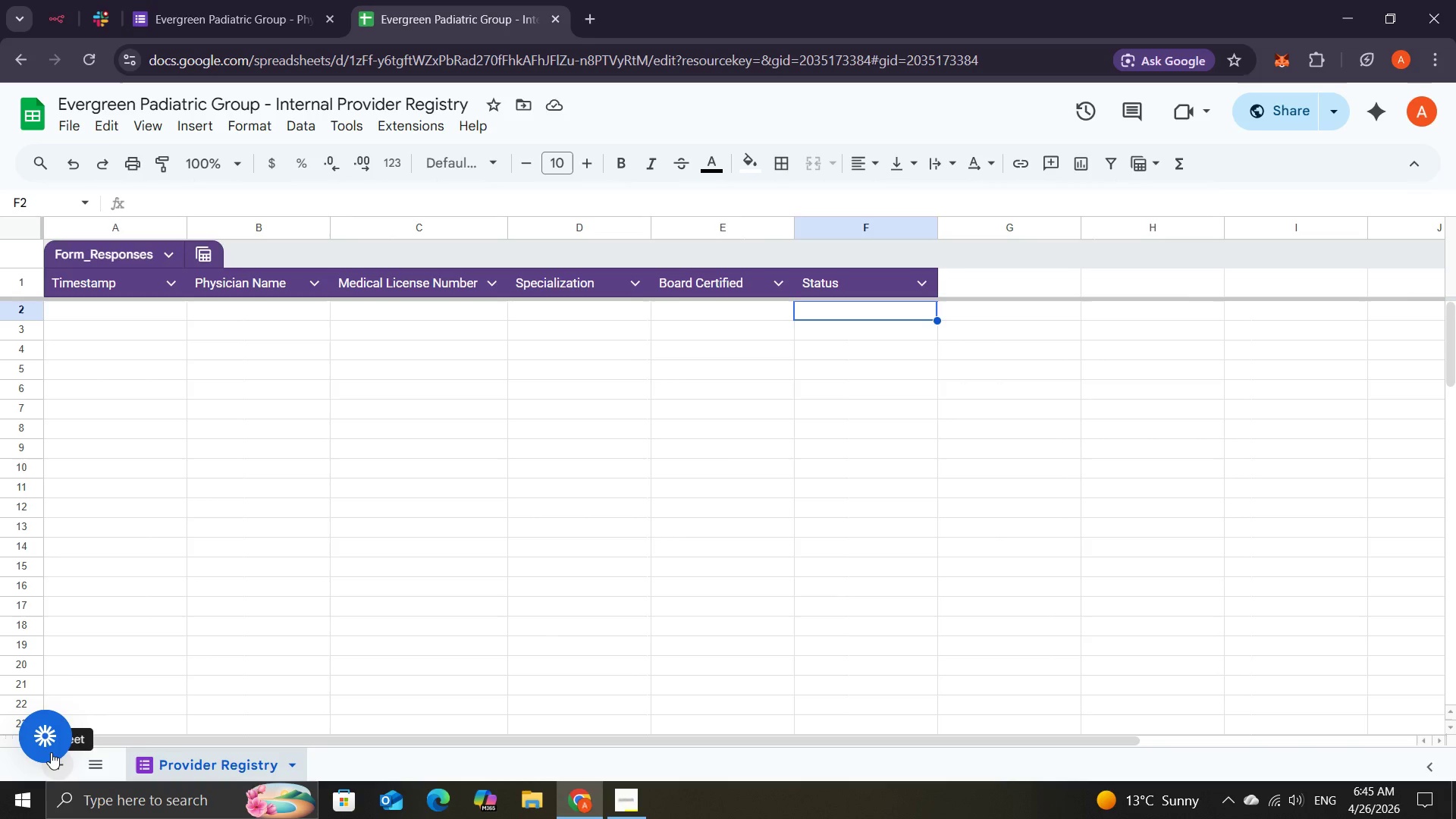 
left_click([65, 770])
 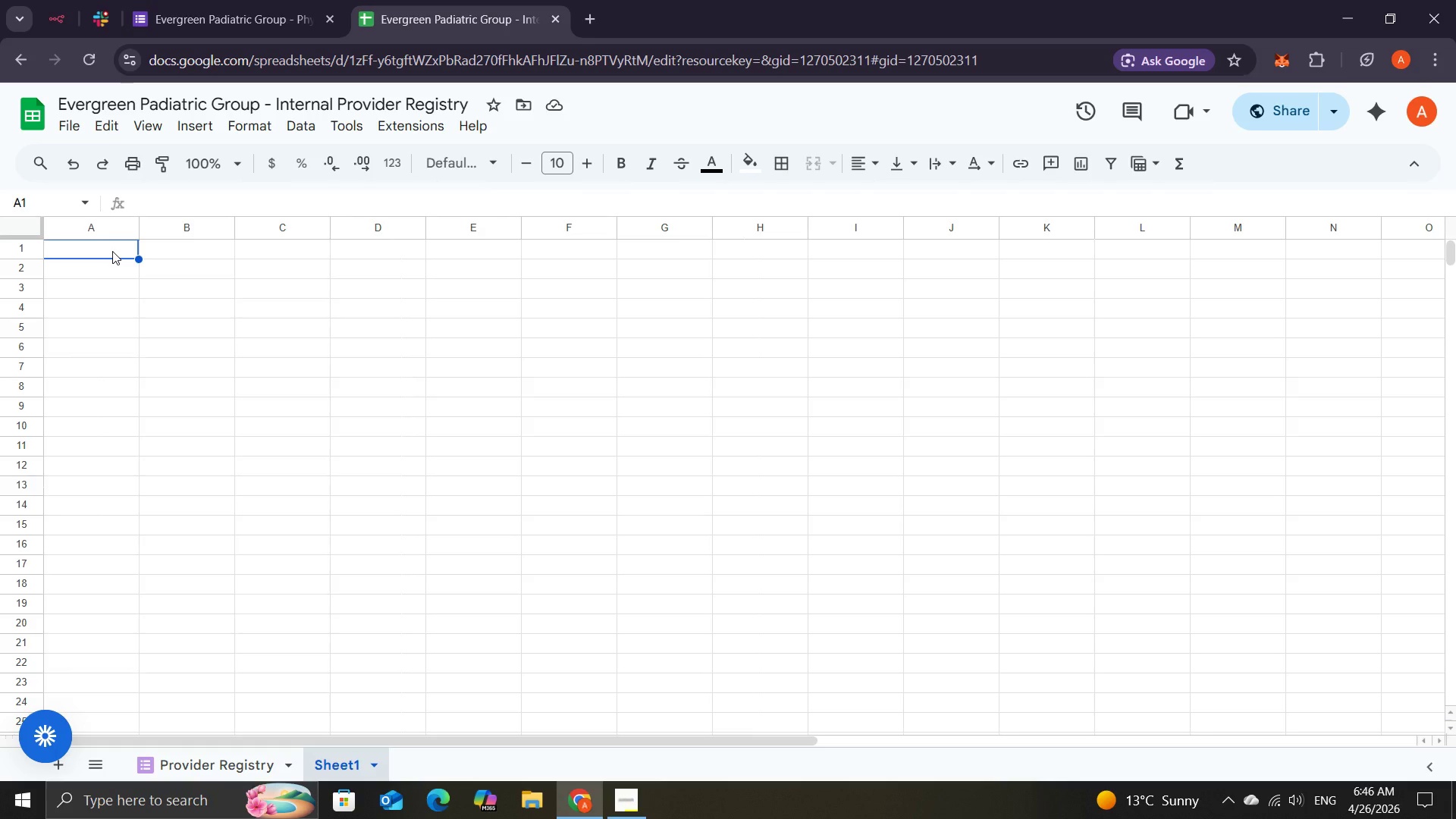 
wait(99.31)
 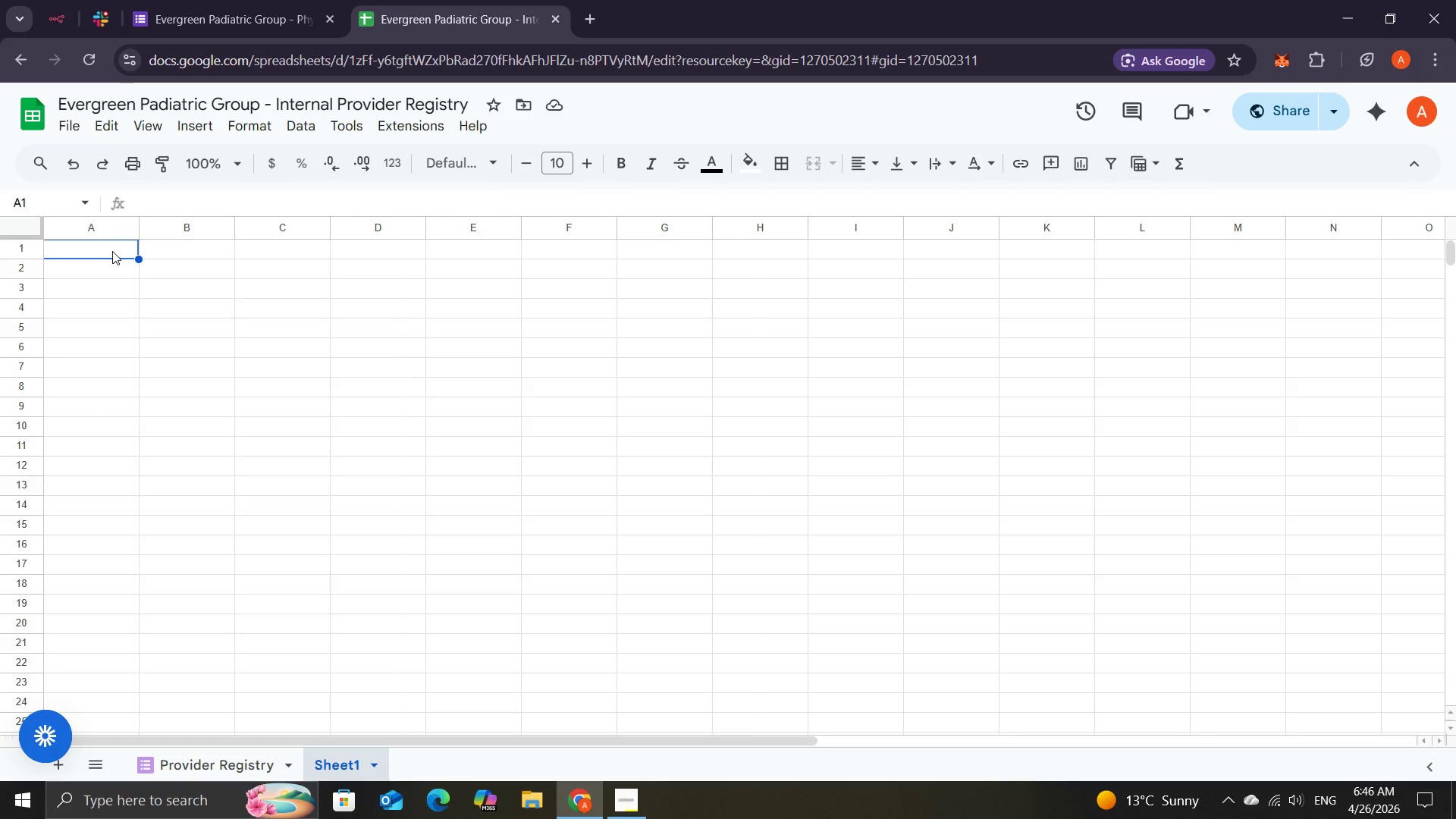 
left_click([617, 754])